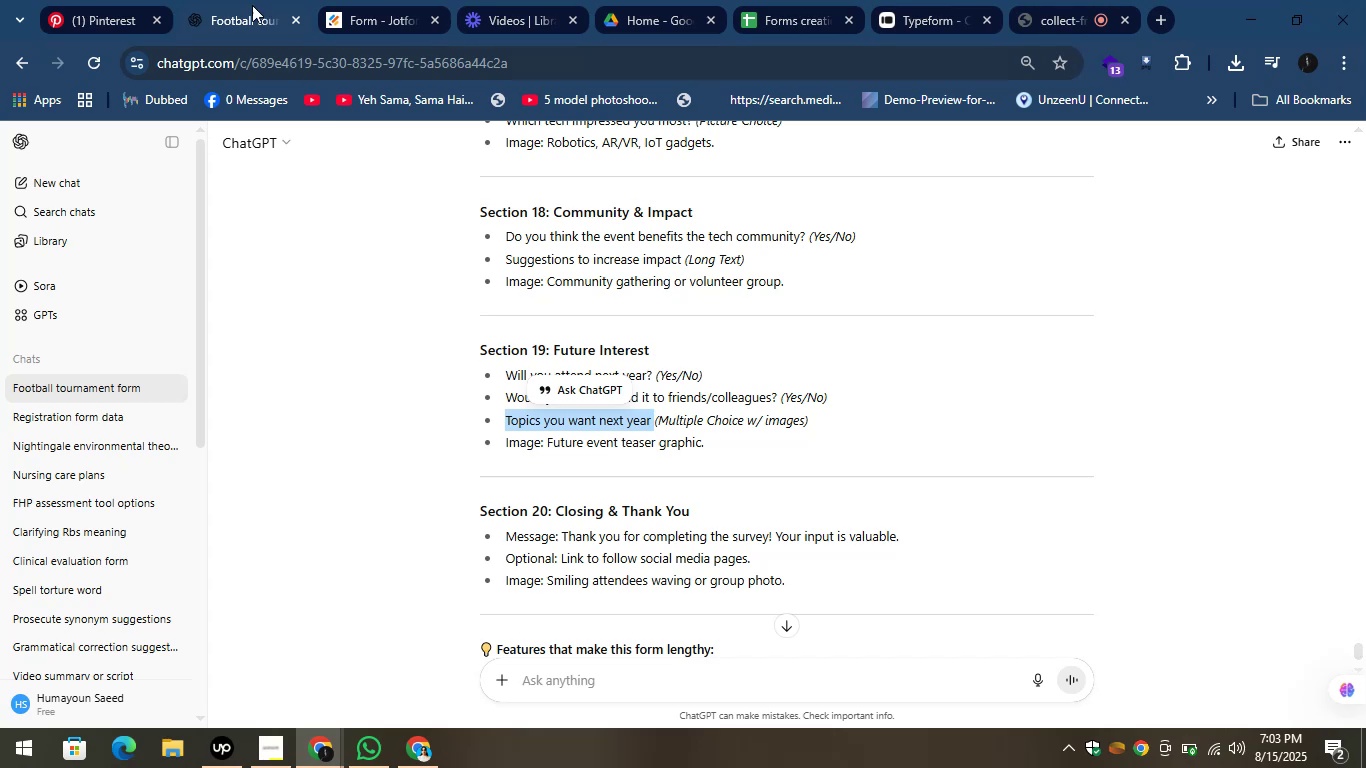 
left_click([218, 0])
 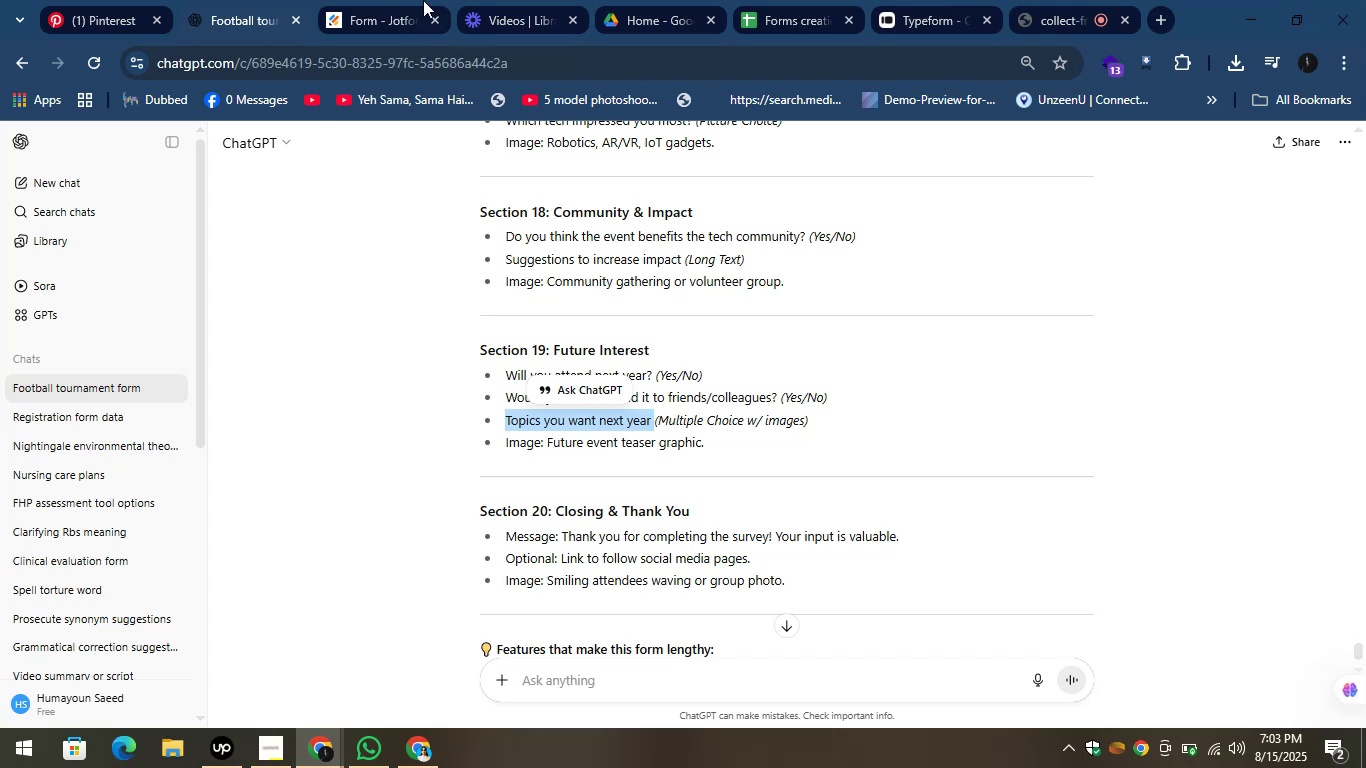 
left_click([424, 0])
 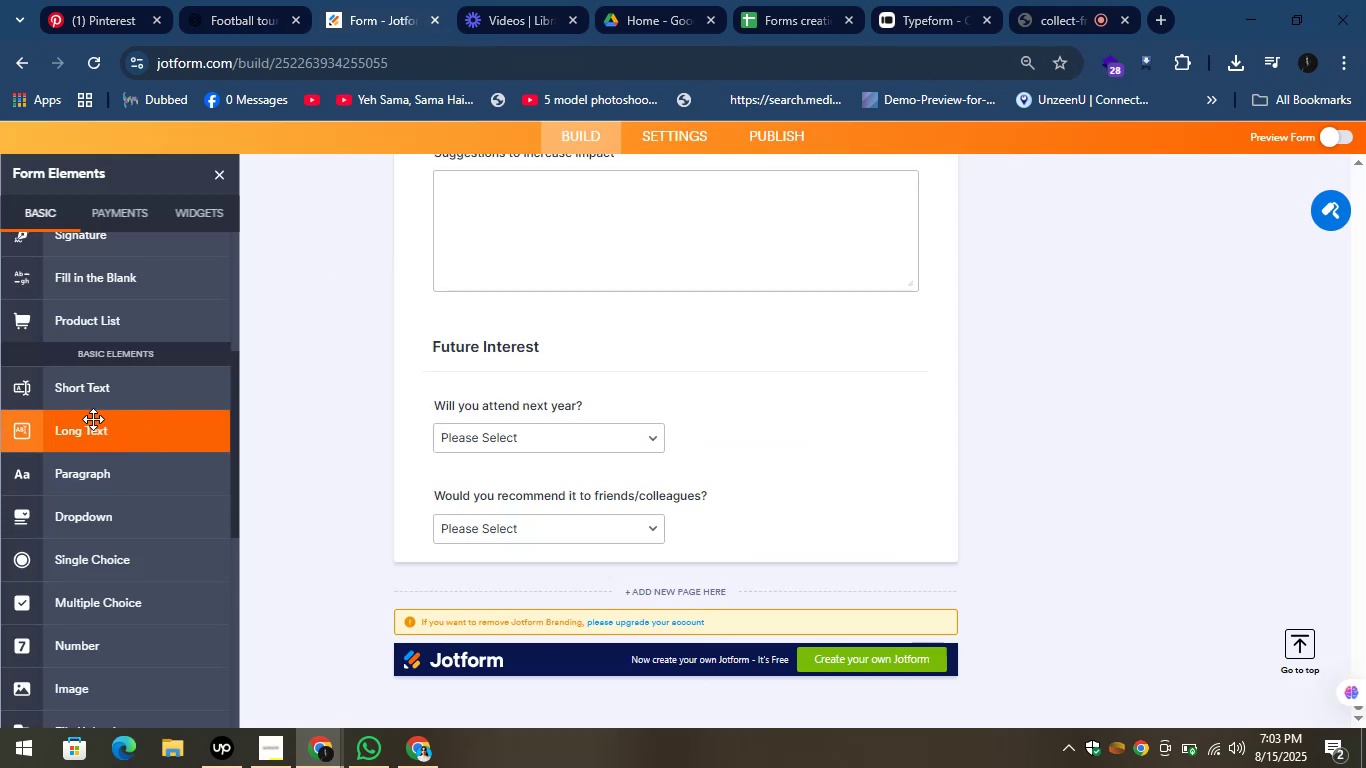 
left_click_drag(start_coordinate=[86, 431], to_coordinate=[504, 538])
 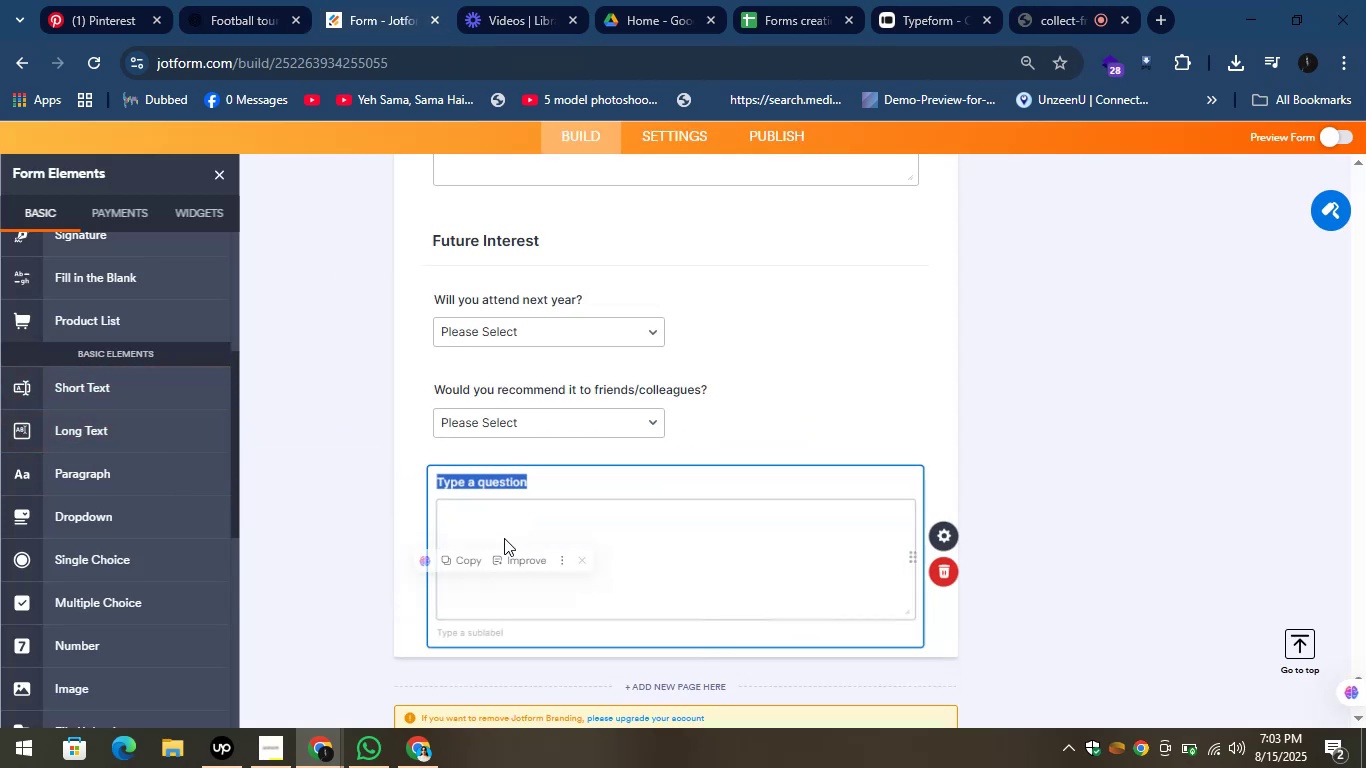 
key(Control+V)
 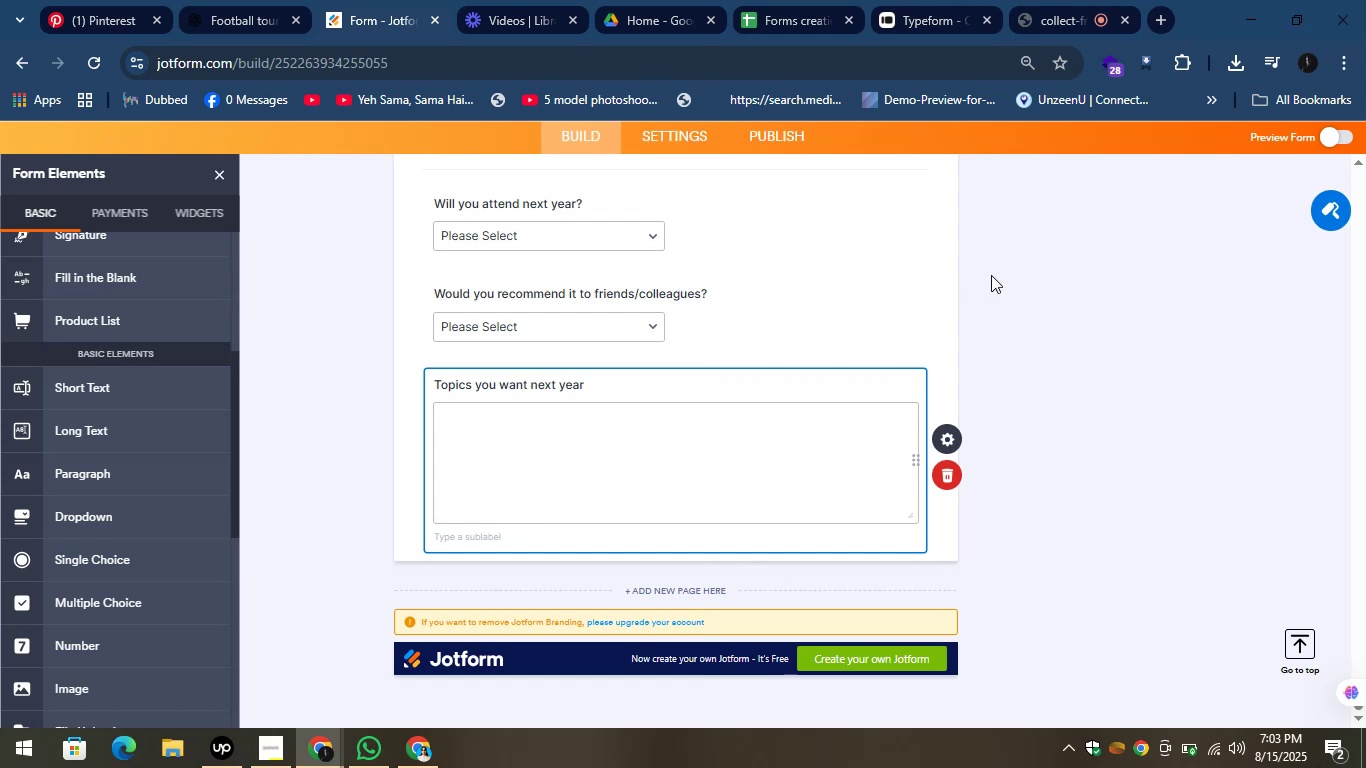 
left_click([992, 275])
 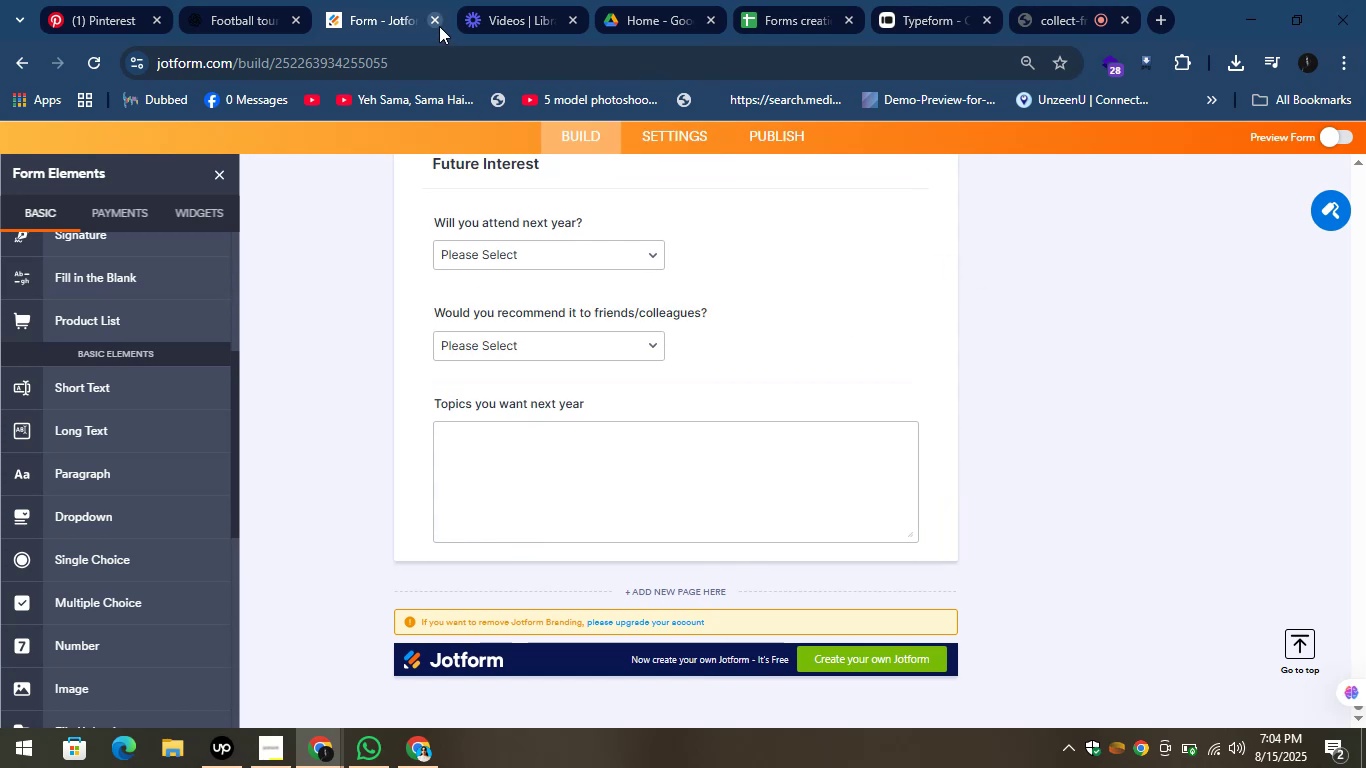 
left_click([258, 0])
 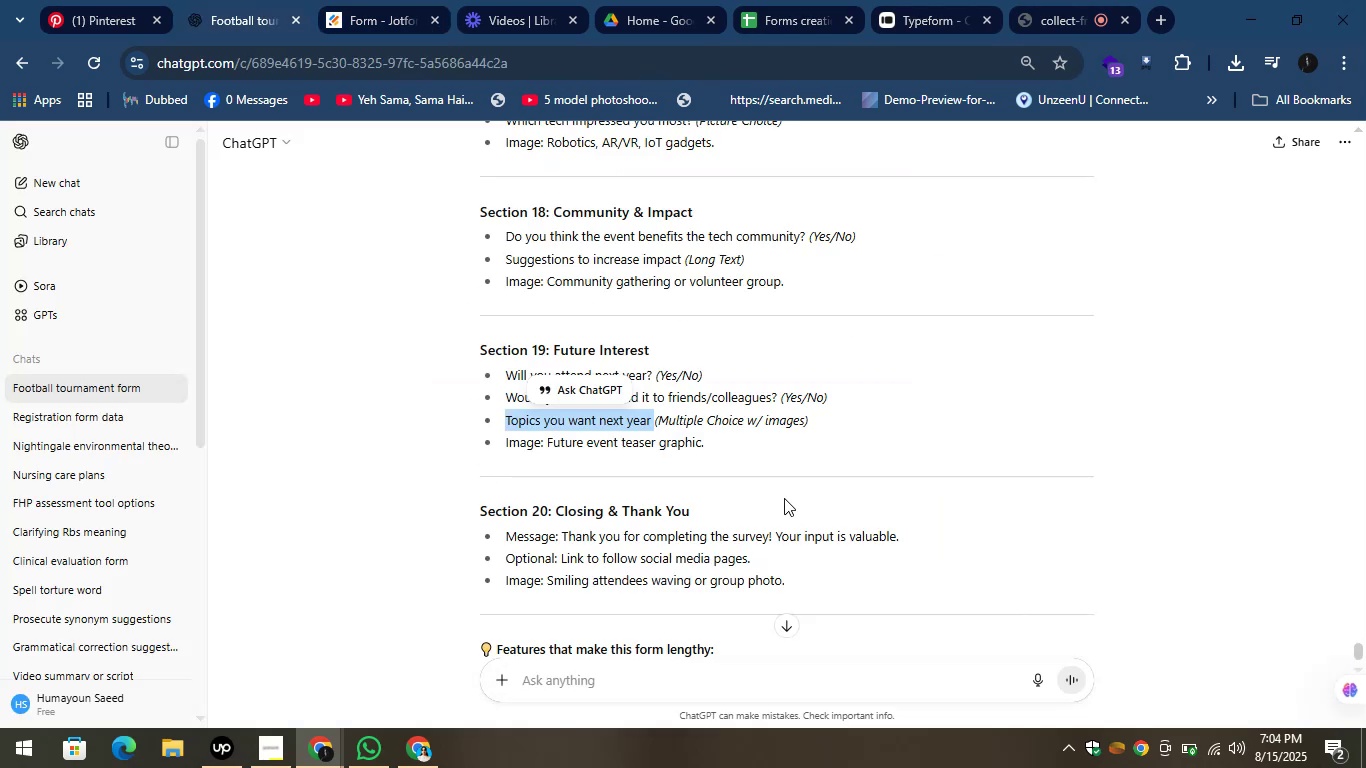 
left_click([707, 512])
 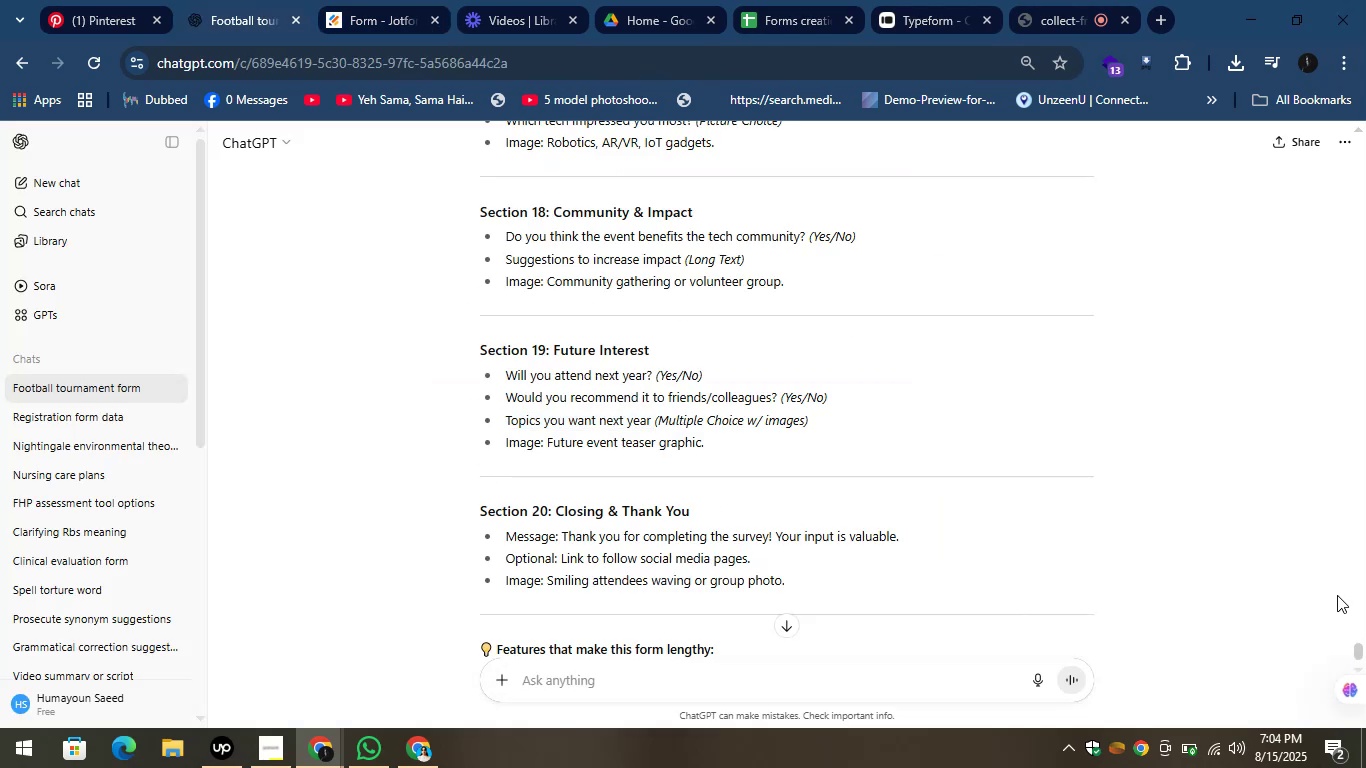 
left_click_drag(start_coordinate=[1365, 650], to_coordinate=[1360, 661])
 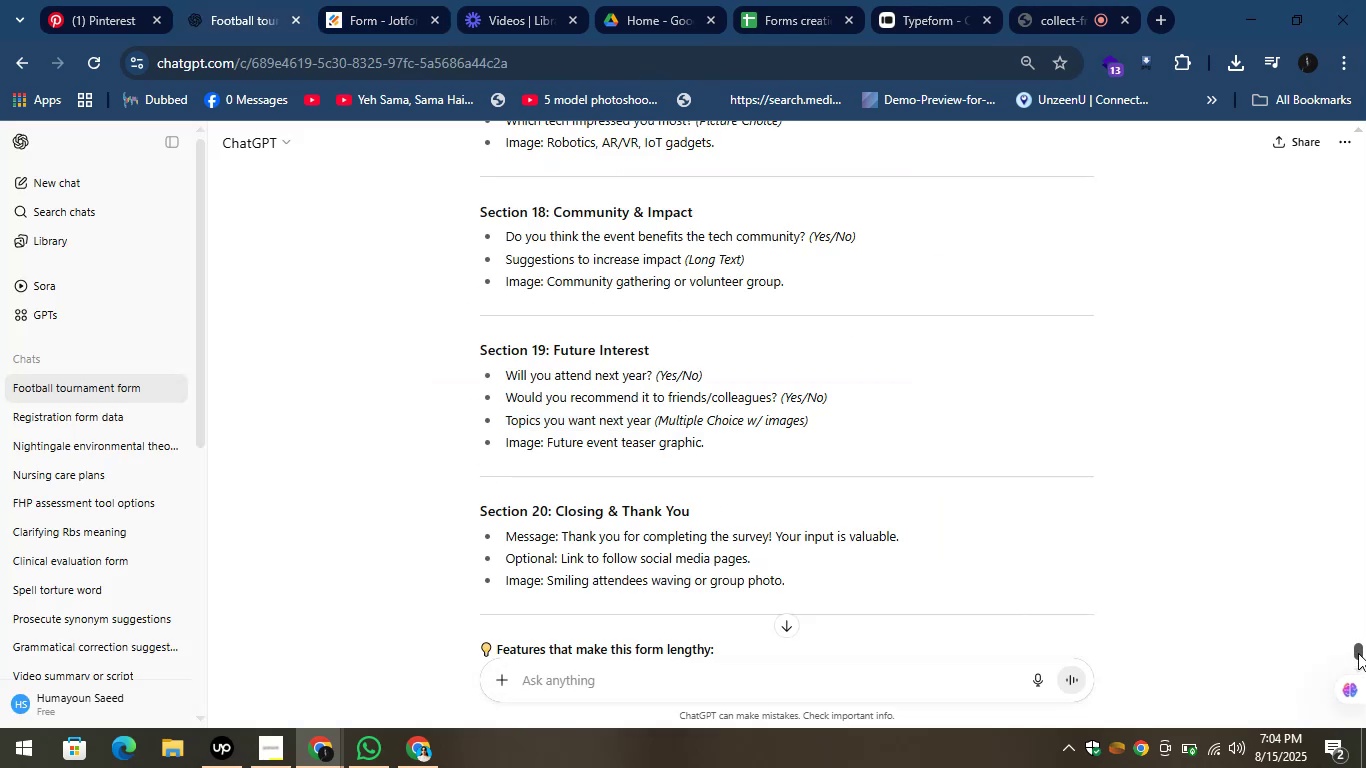 
left_click_drag(start_coordinate=[1358, 642], to_coordinate=[1355, 669])
 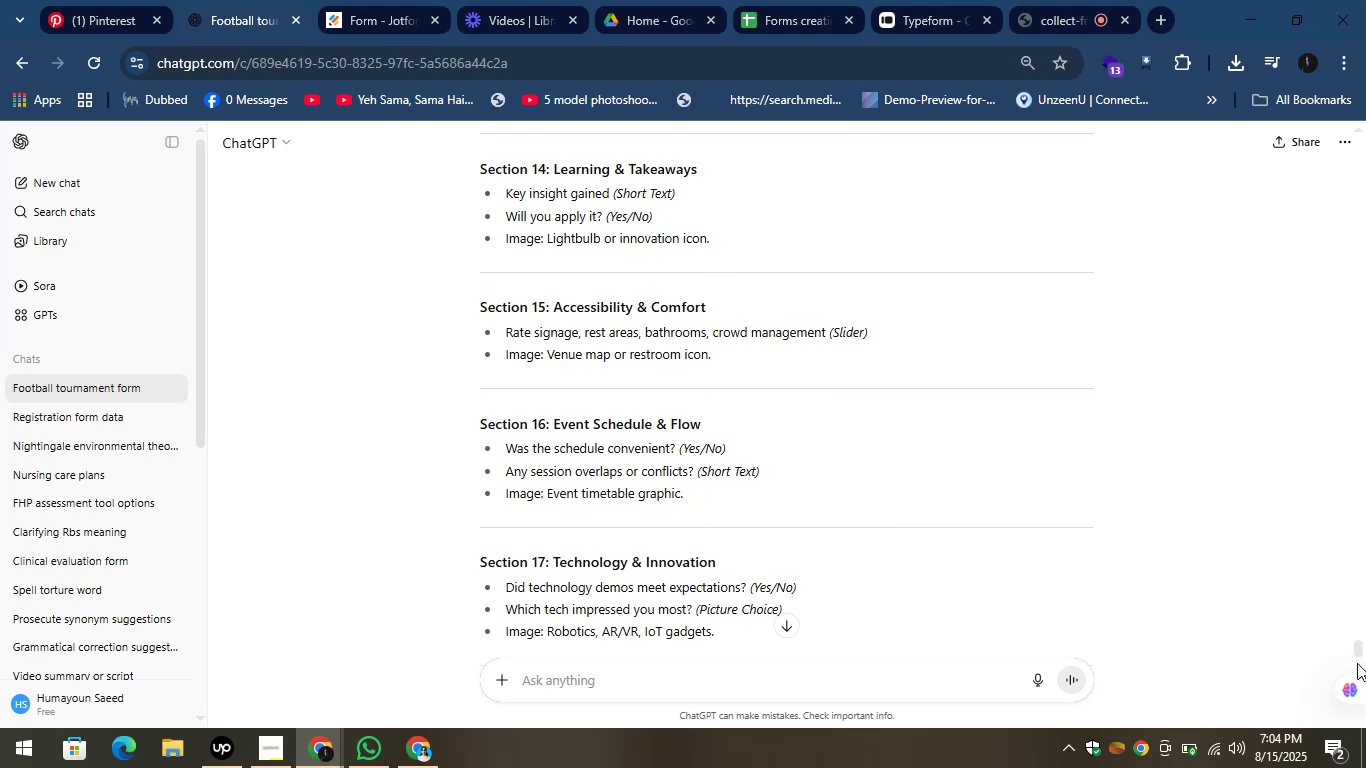 
left_click_drag(start_coordinate=[1360, 654], to_coordinate=[1357, 692])
 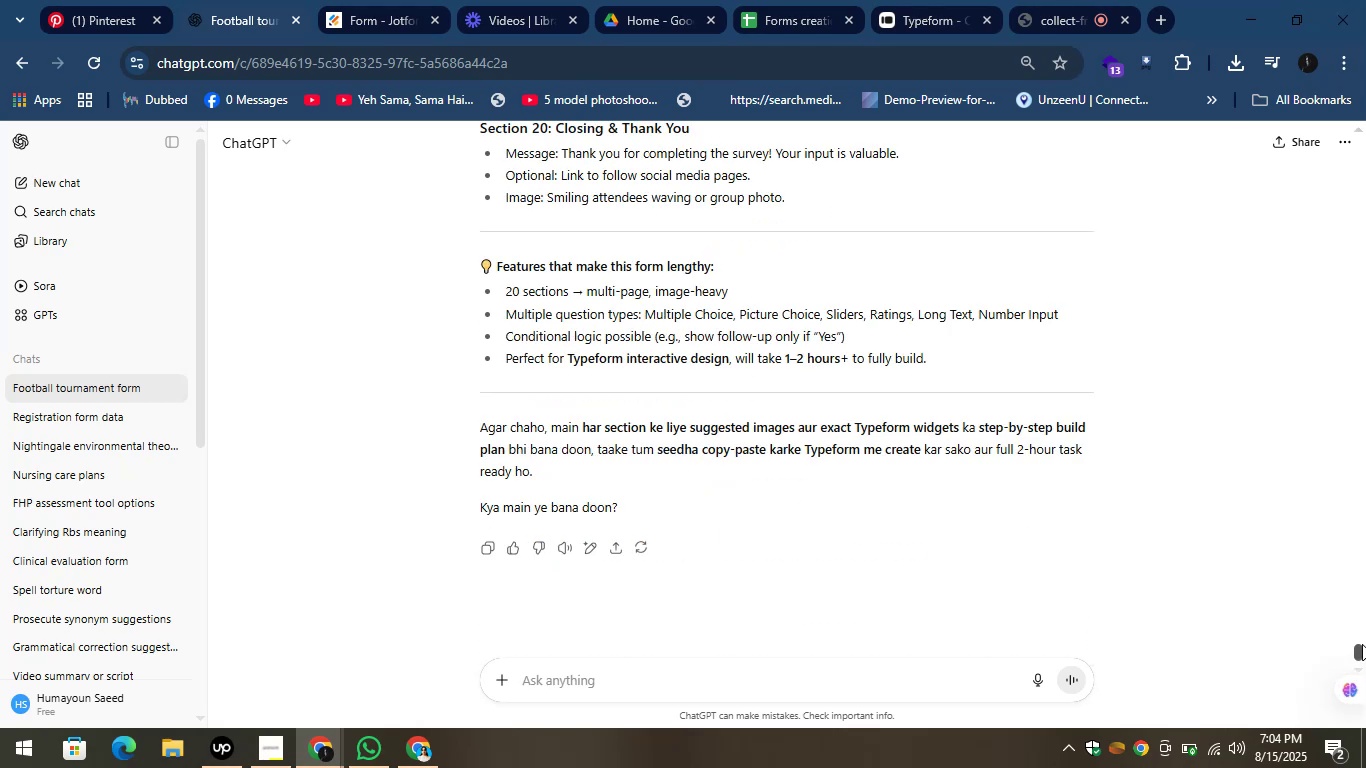 
left_click([1362, 644])
 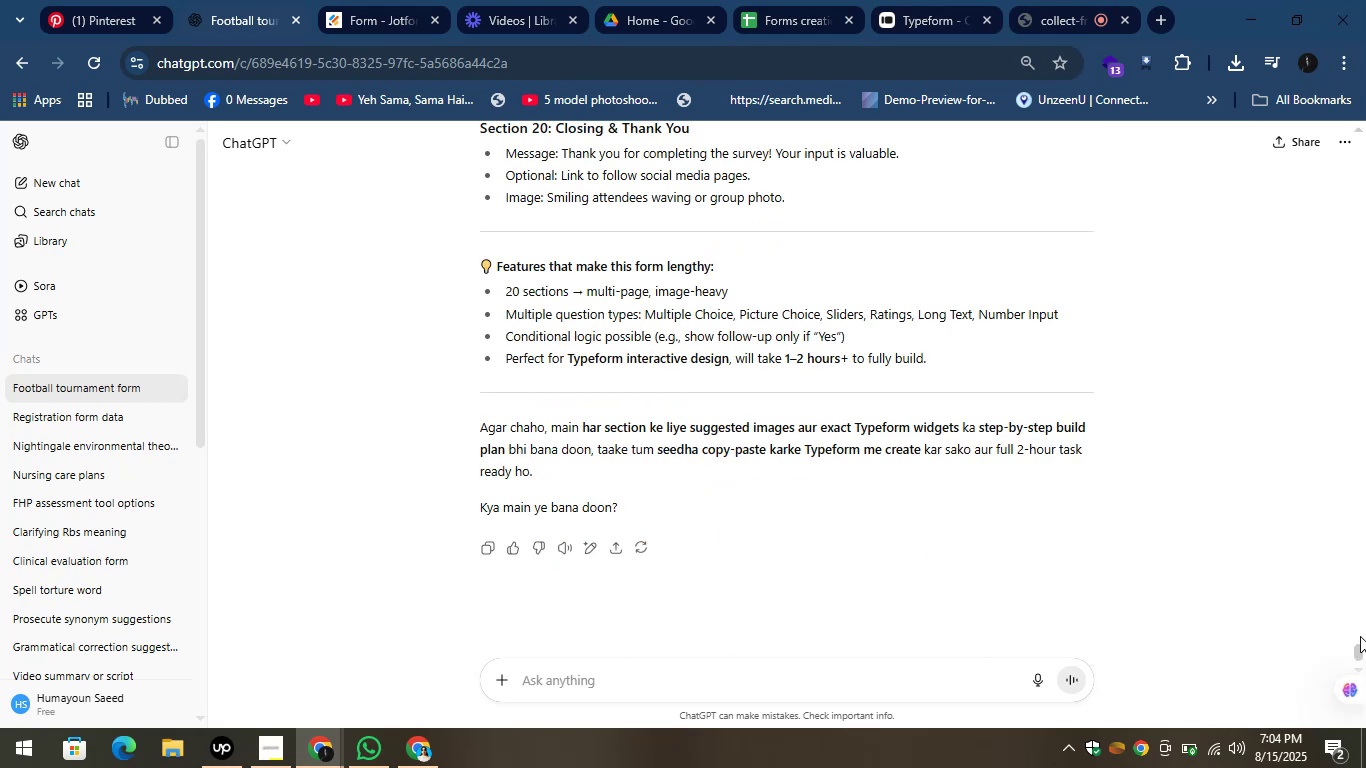 
left_click([1360, 637])
 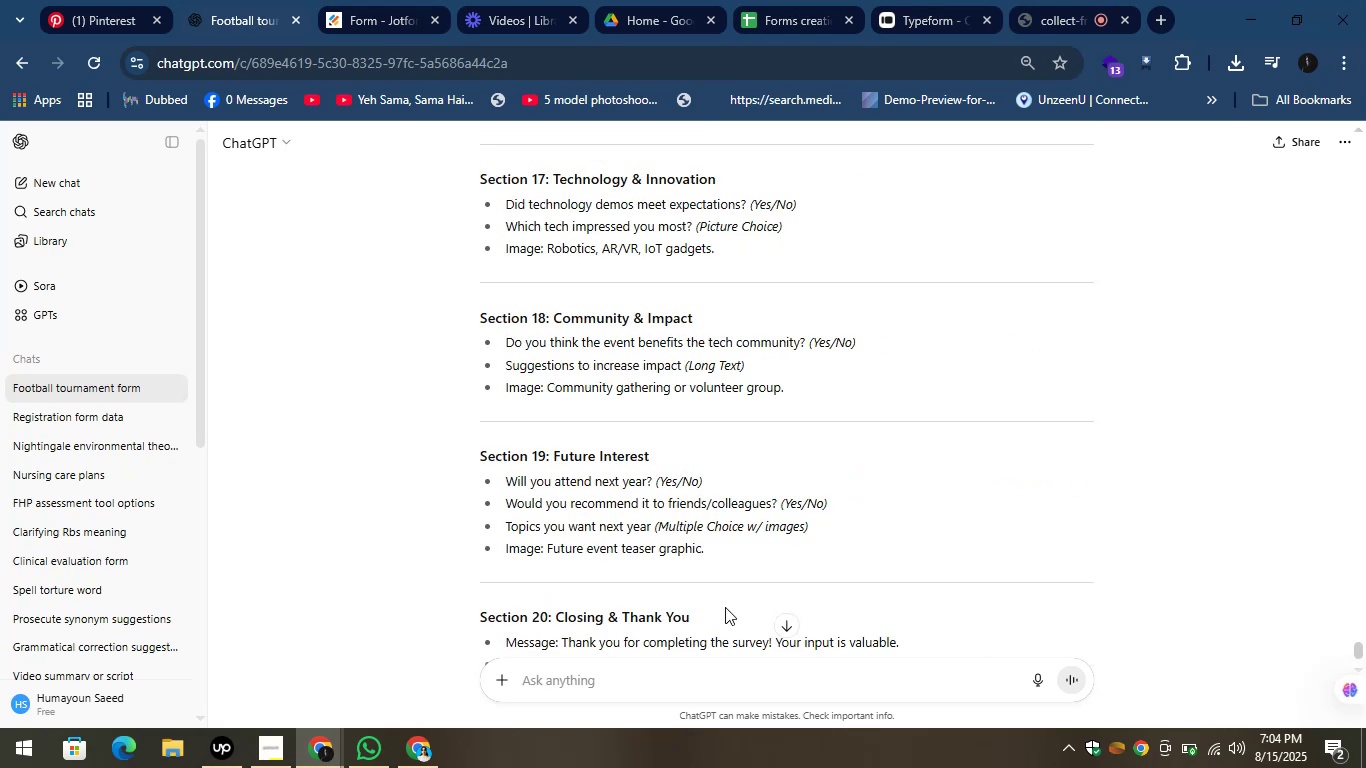 
key(ArrowDown)
 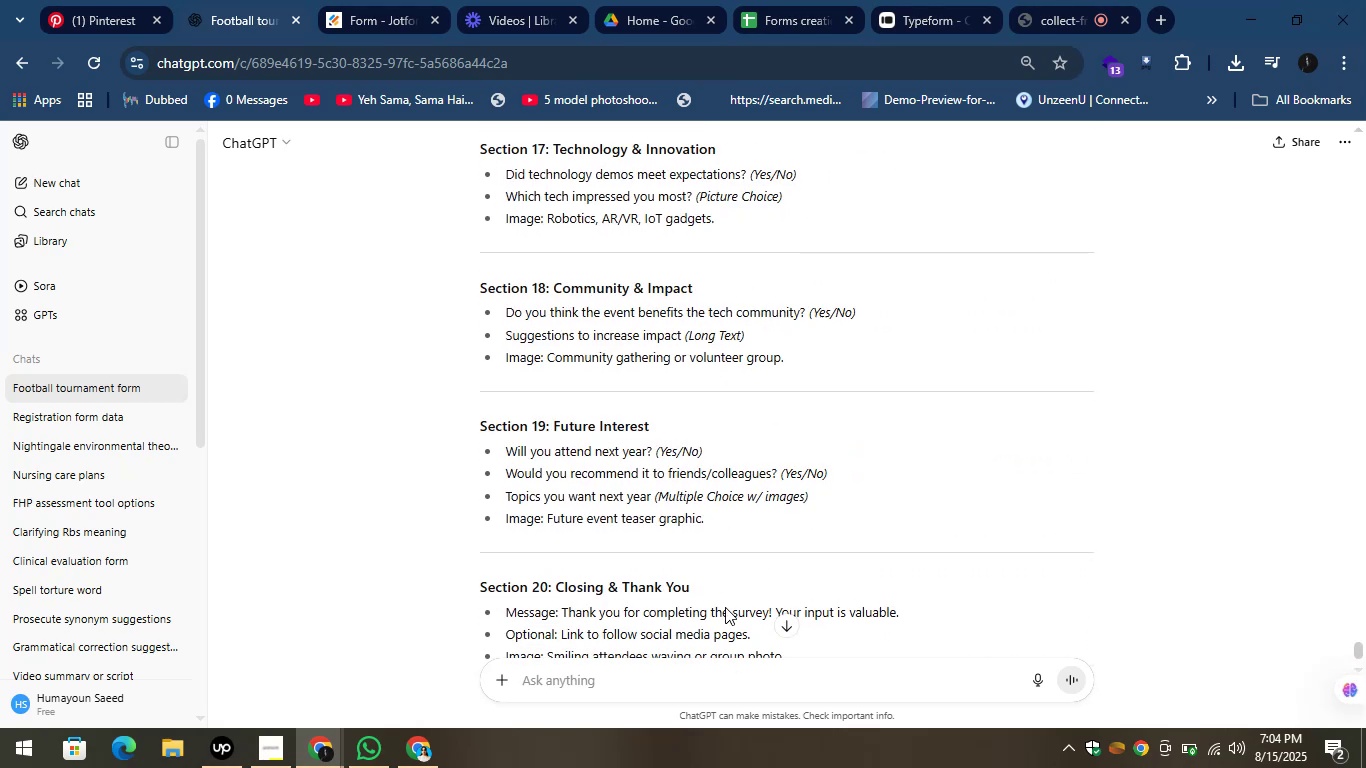 
hold_key(key=ArrowDown, duration=0.71)
 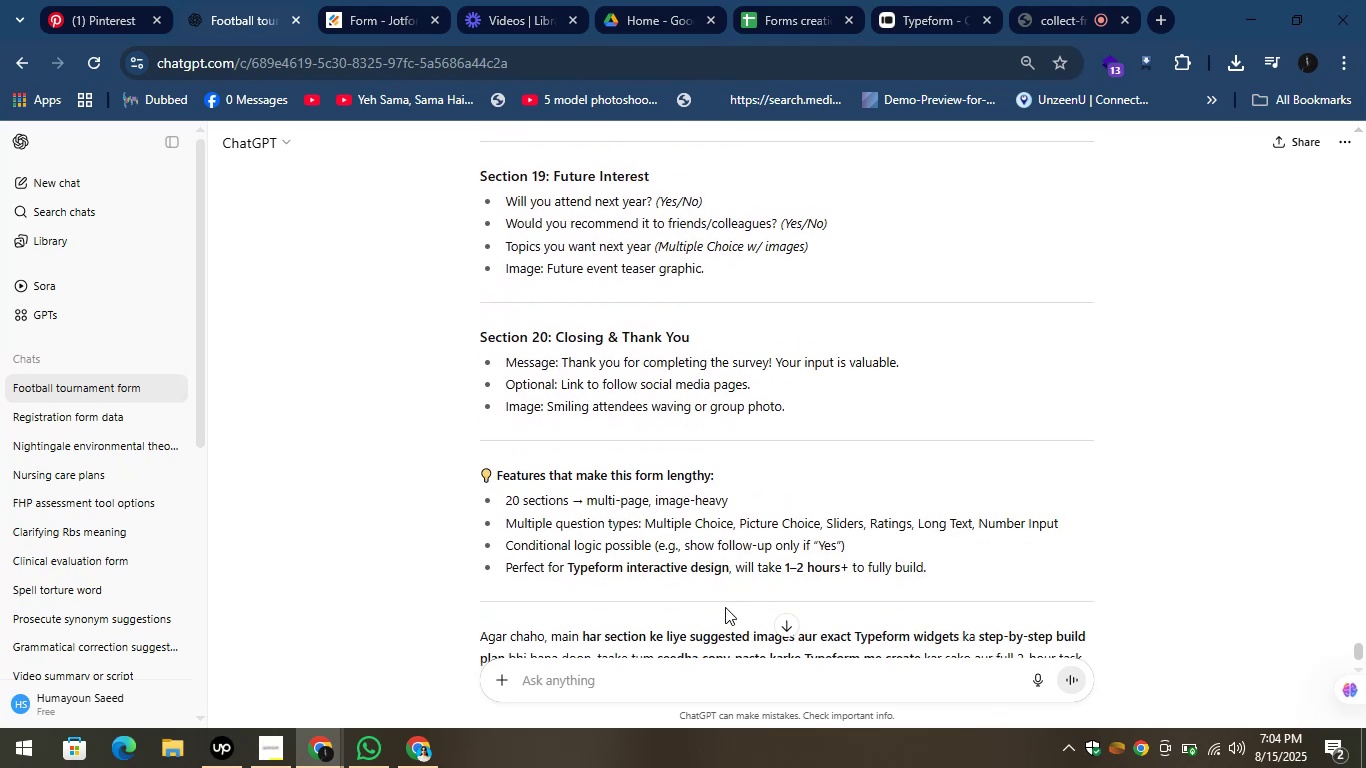 
key(ArrowDown)
 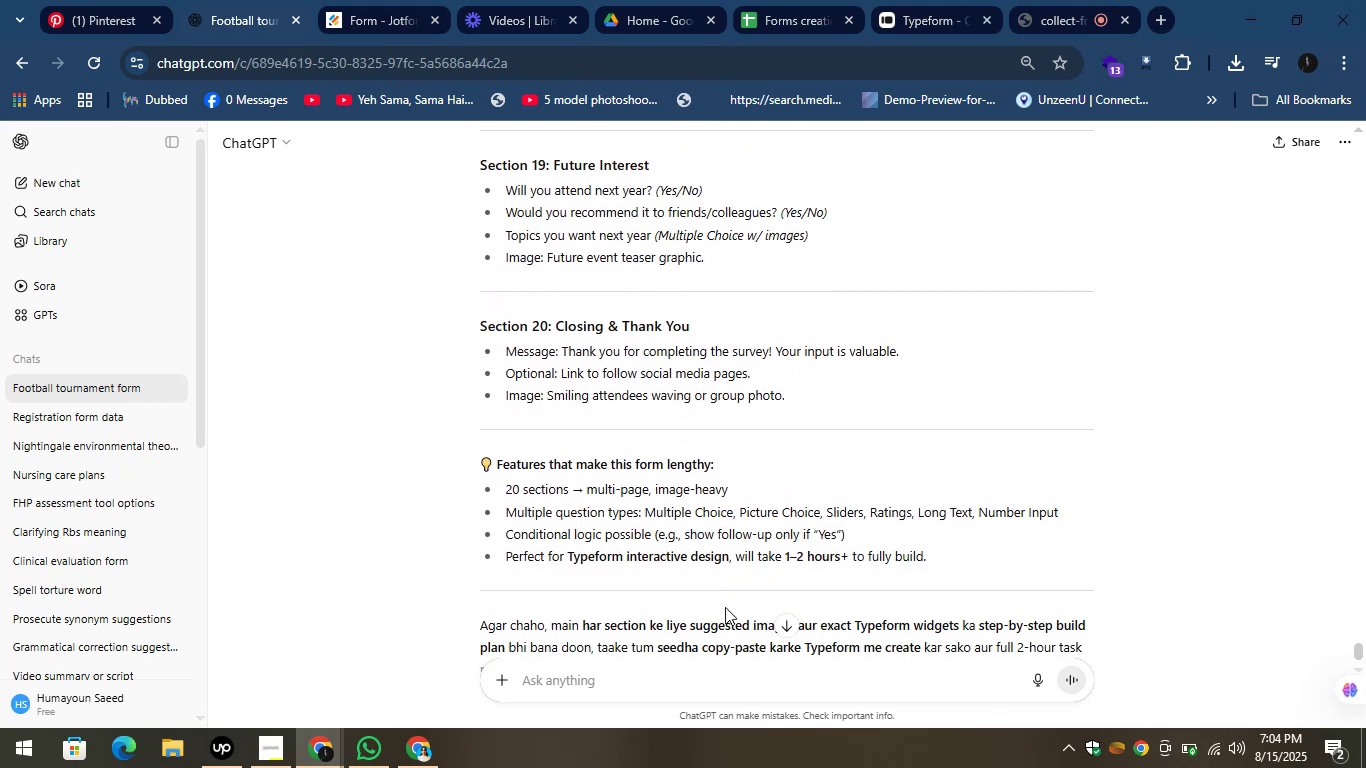 
key(ArrowDown)
 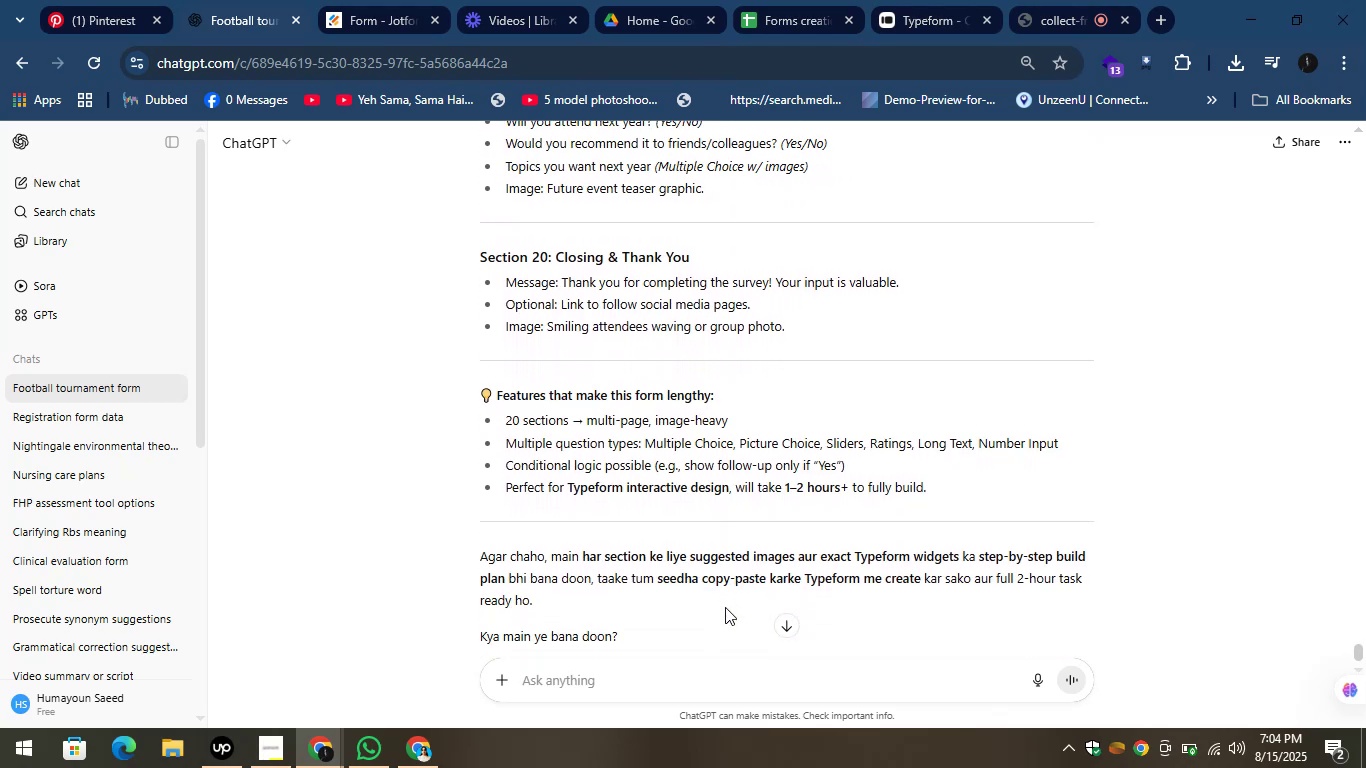 
key(ArrowDown)
 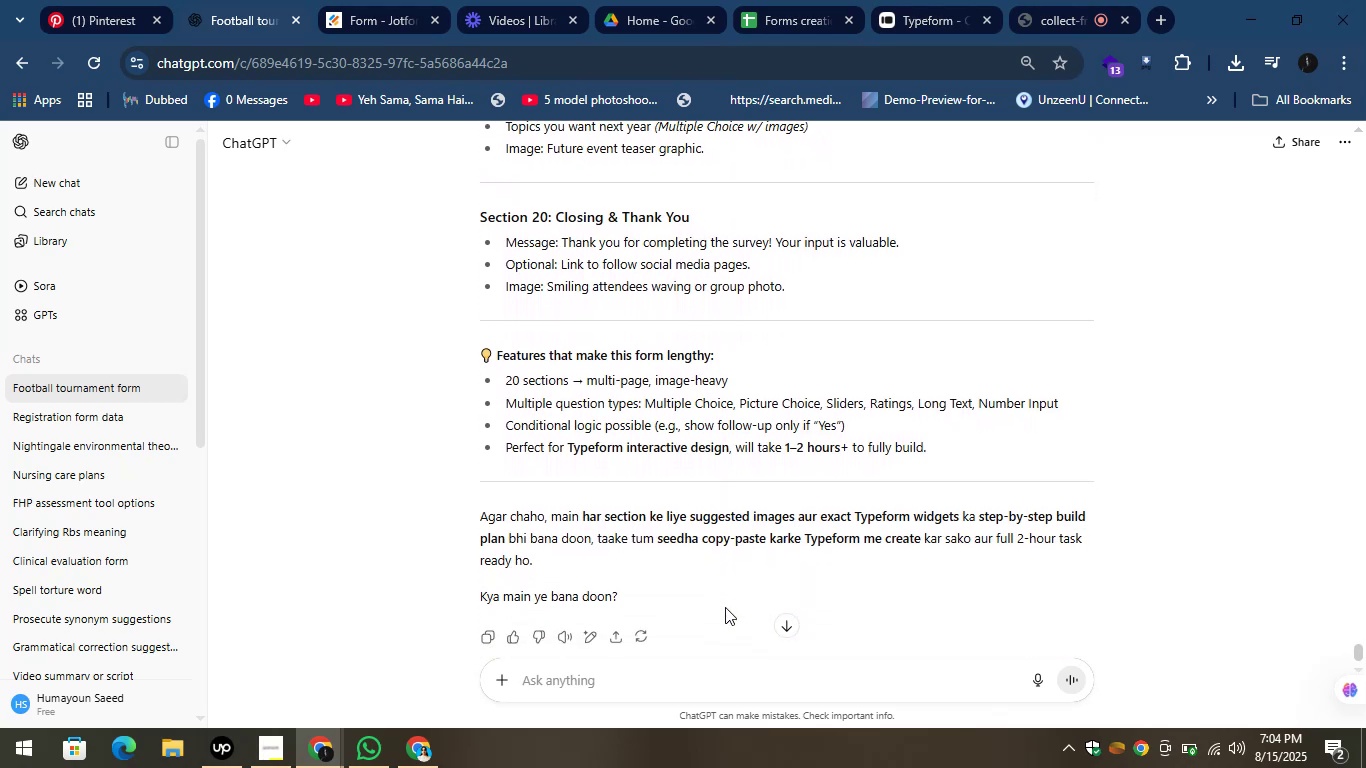 
key(ArrowDown)
 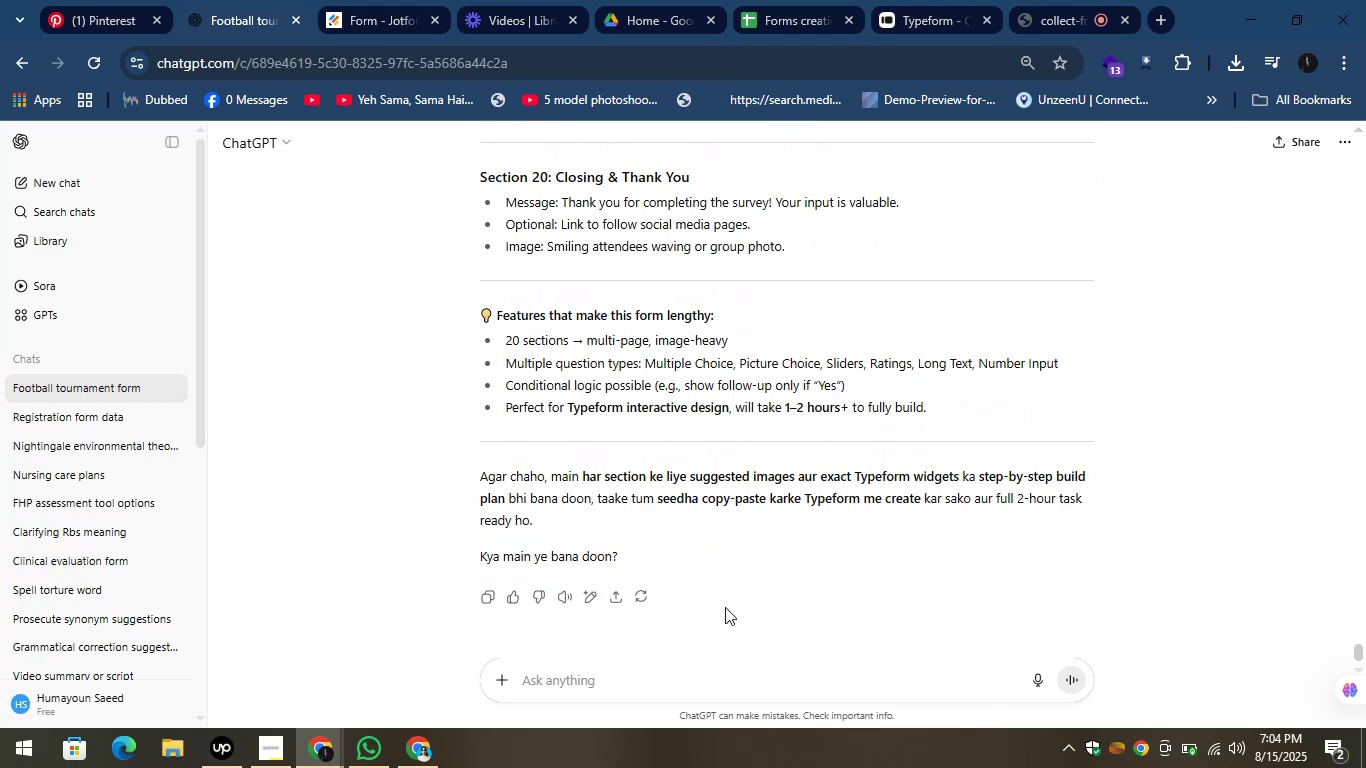 
key(ArrowDown)
 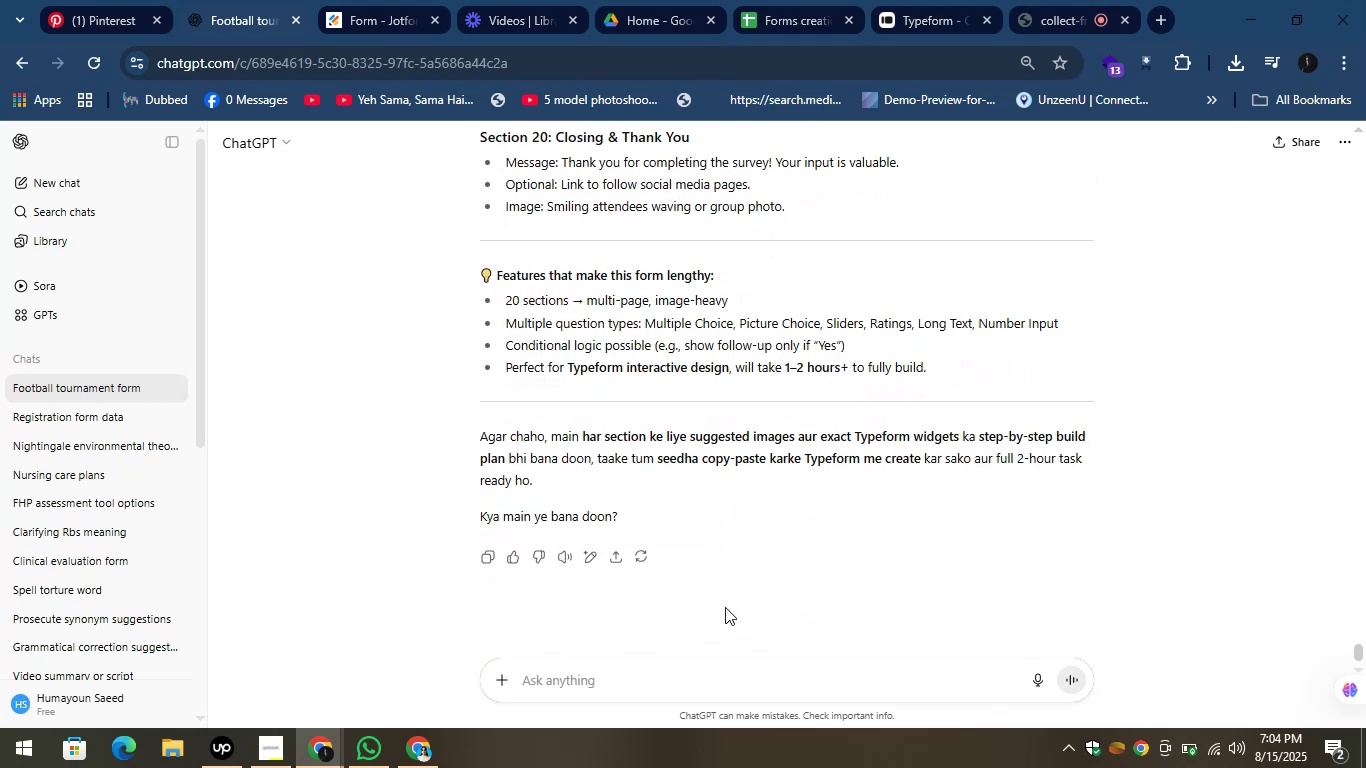 
key(ArrowUp)
 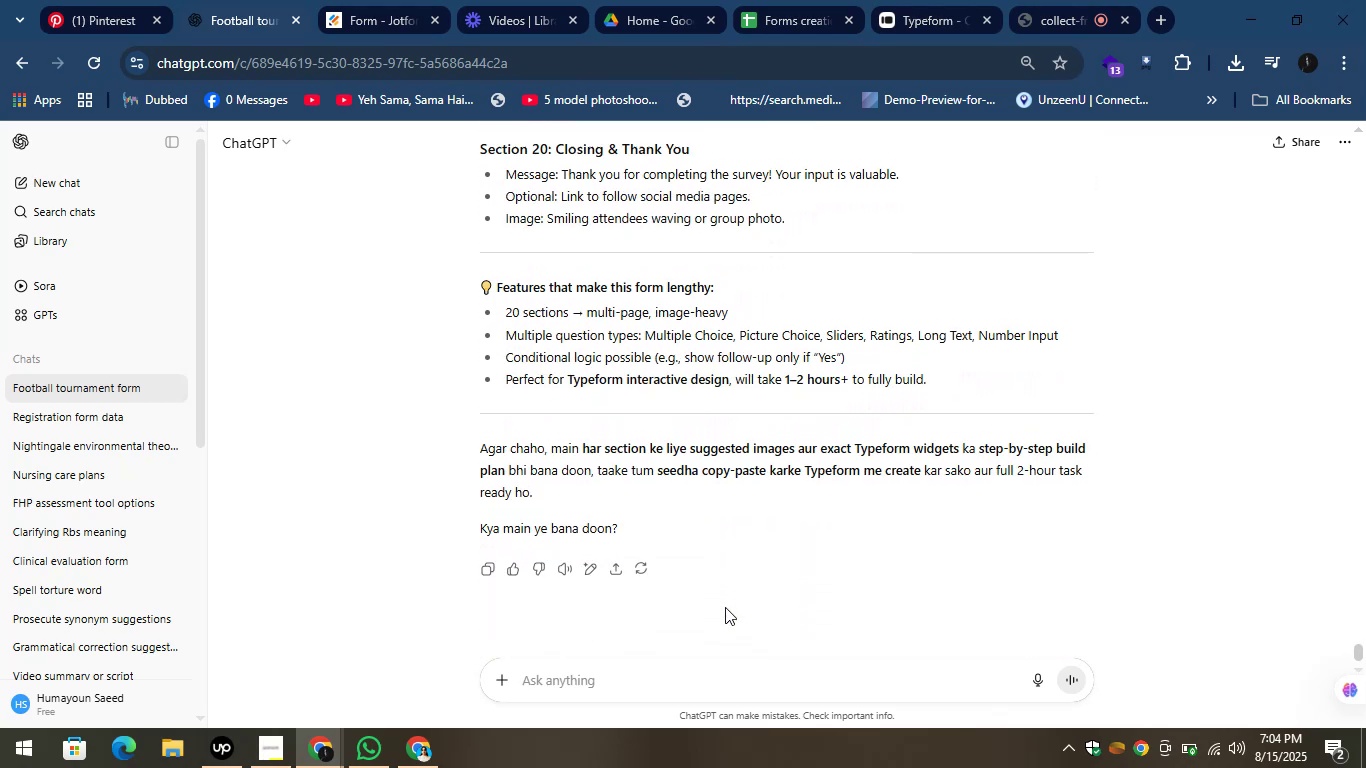 
key(ArrowUp)
 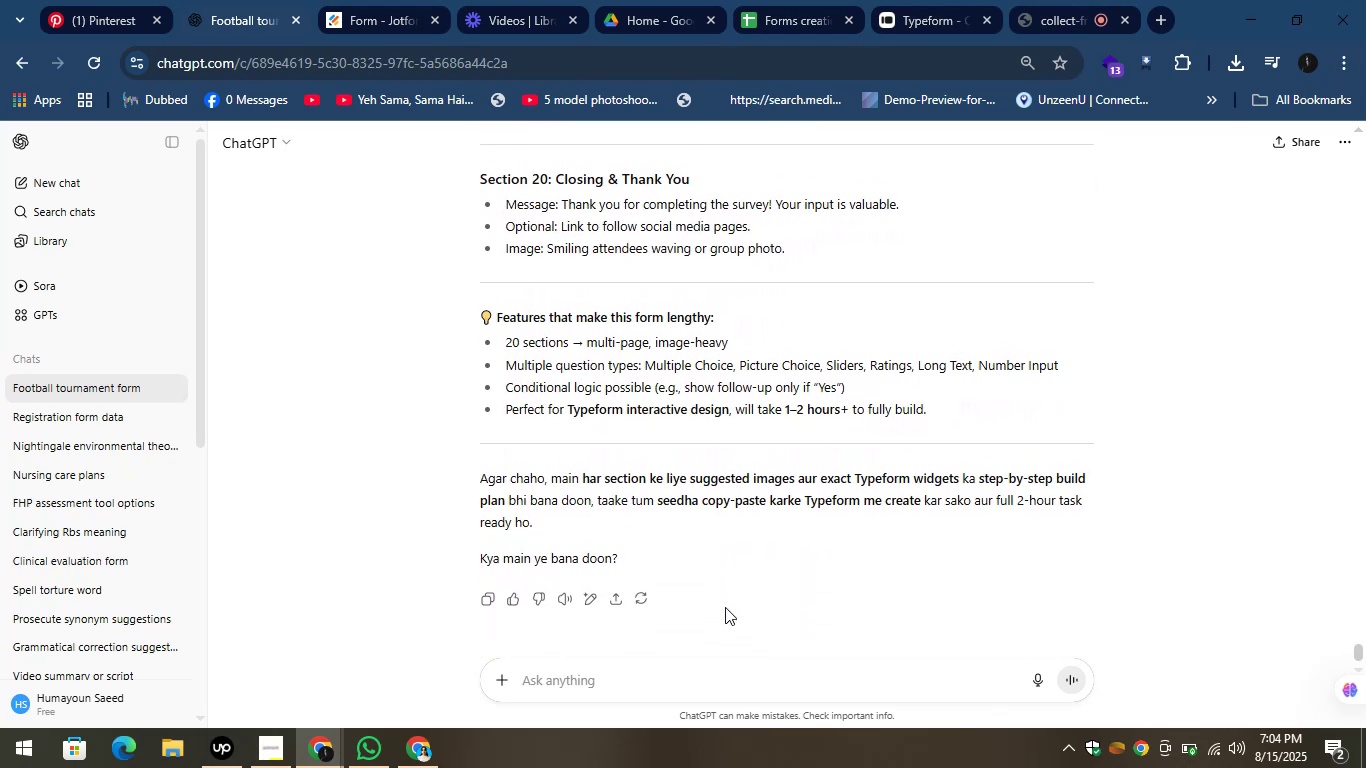 
key(ArrowUp)
 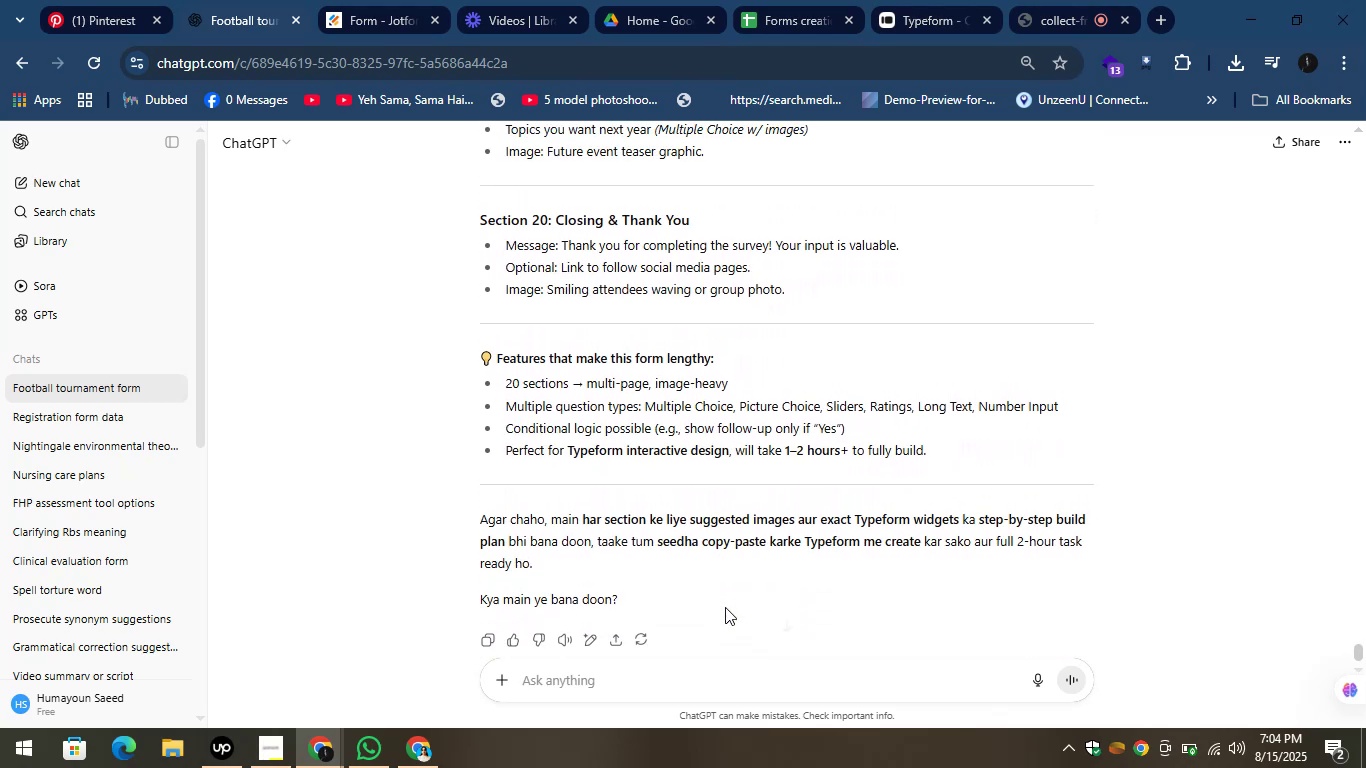 
key(ArrowUp)
 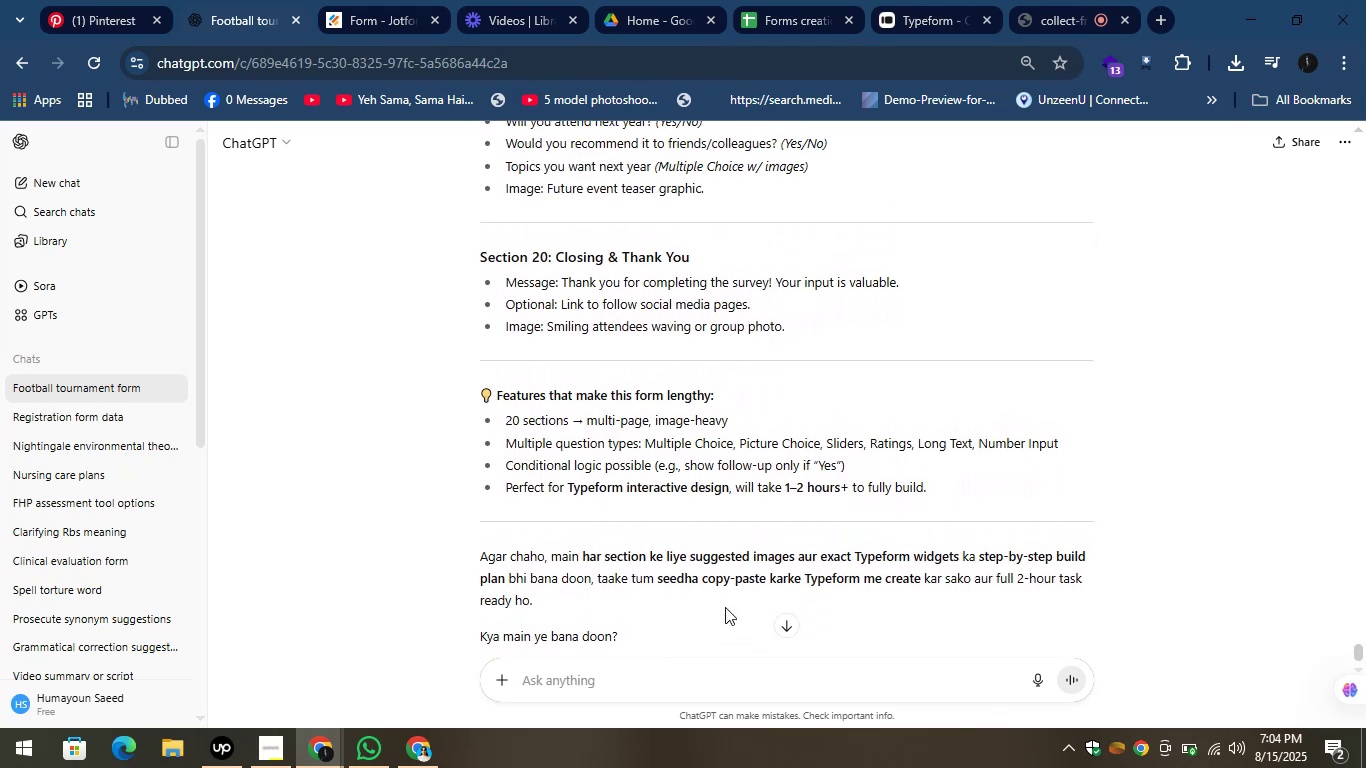 
key(ArrowUp)
 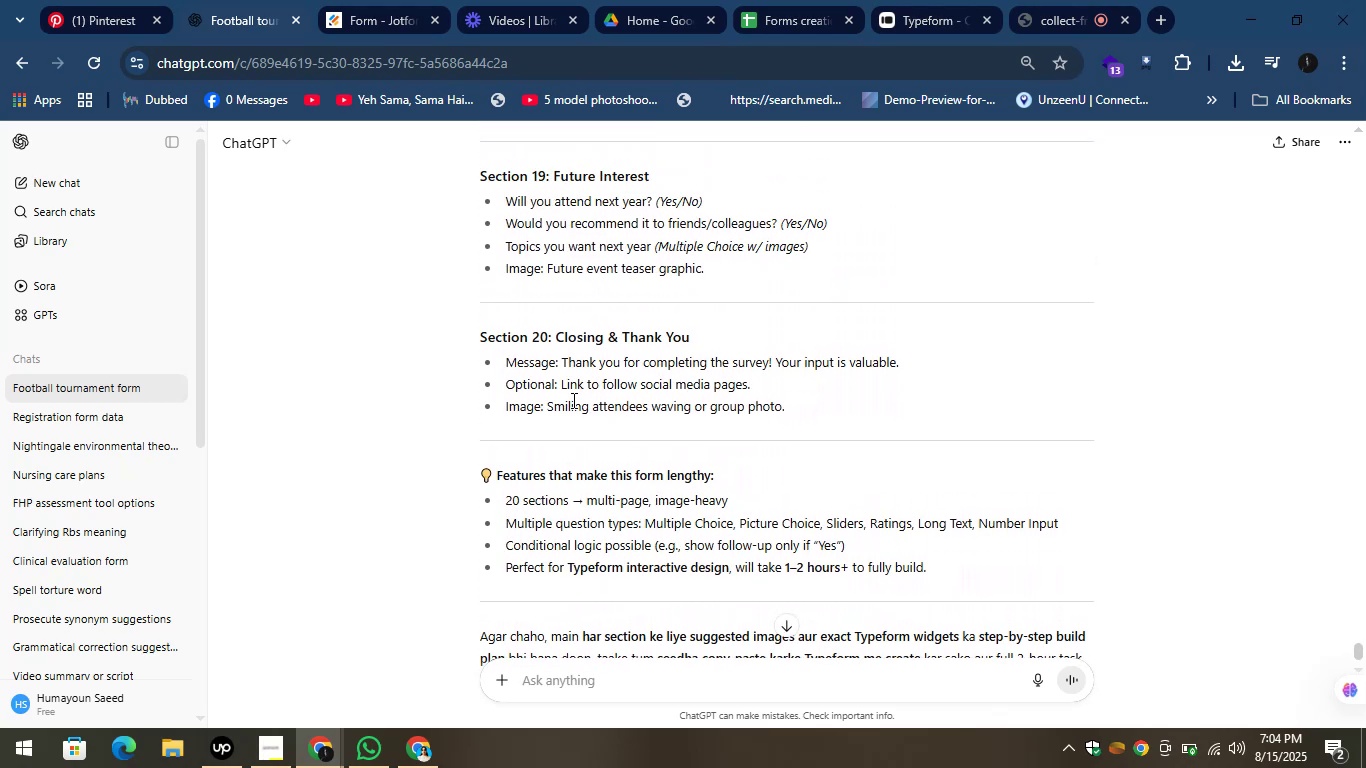 
left_click_drag(start_coordinate=[559, 363], to_coordinate=[923, 384])
 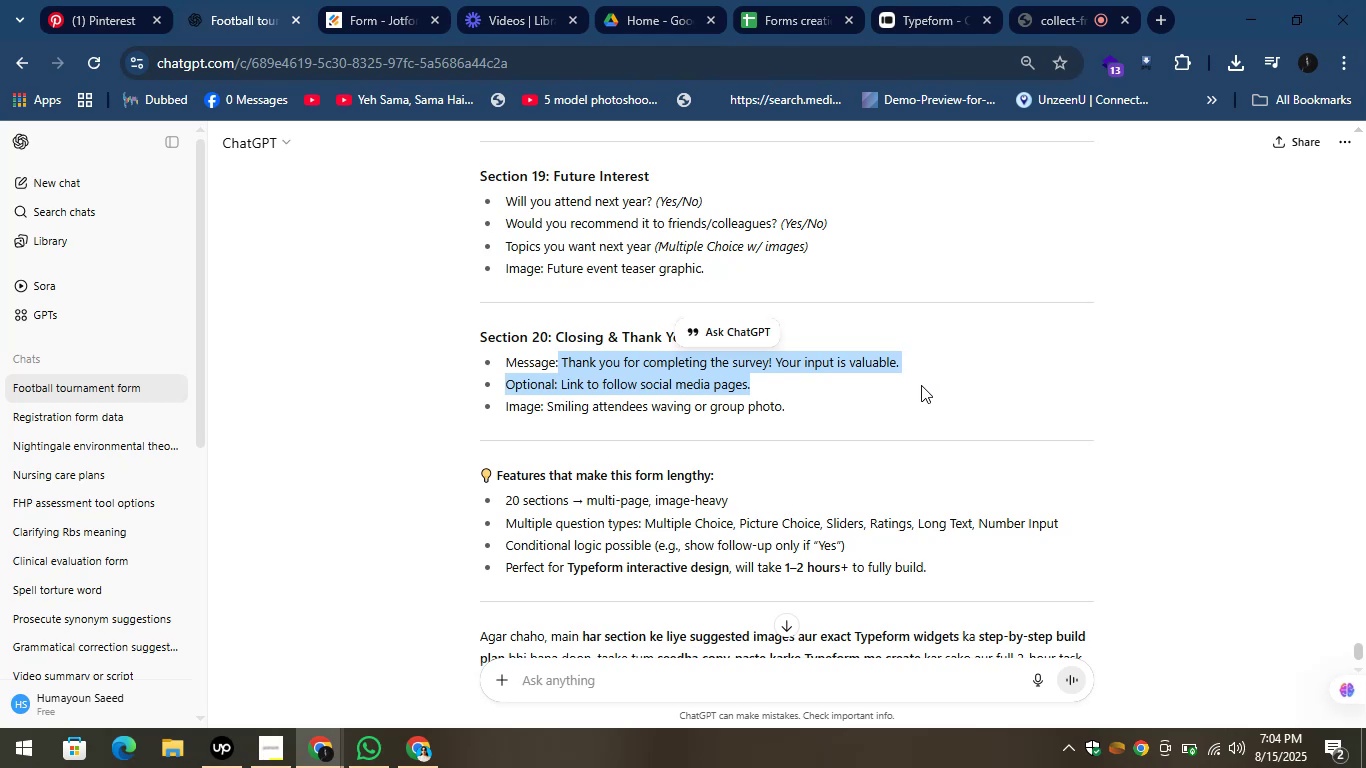 
left_click([917, 387])
 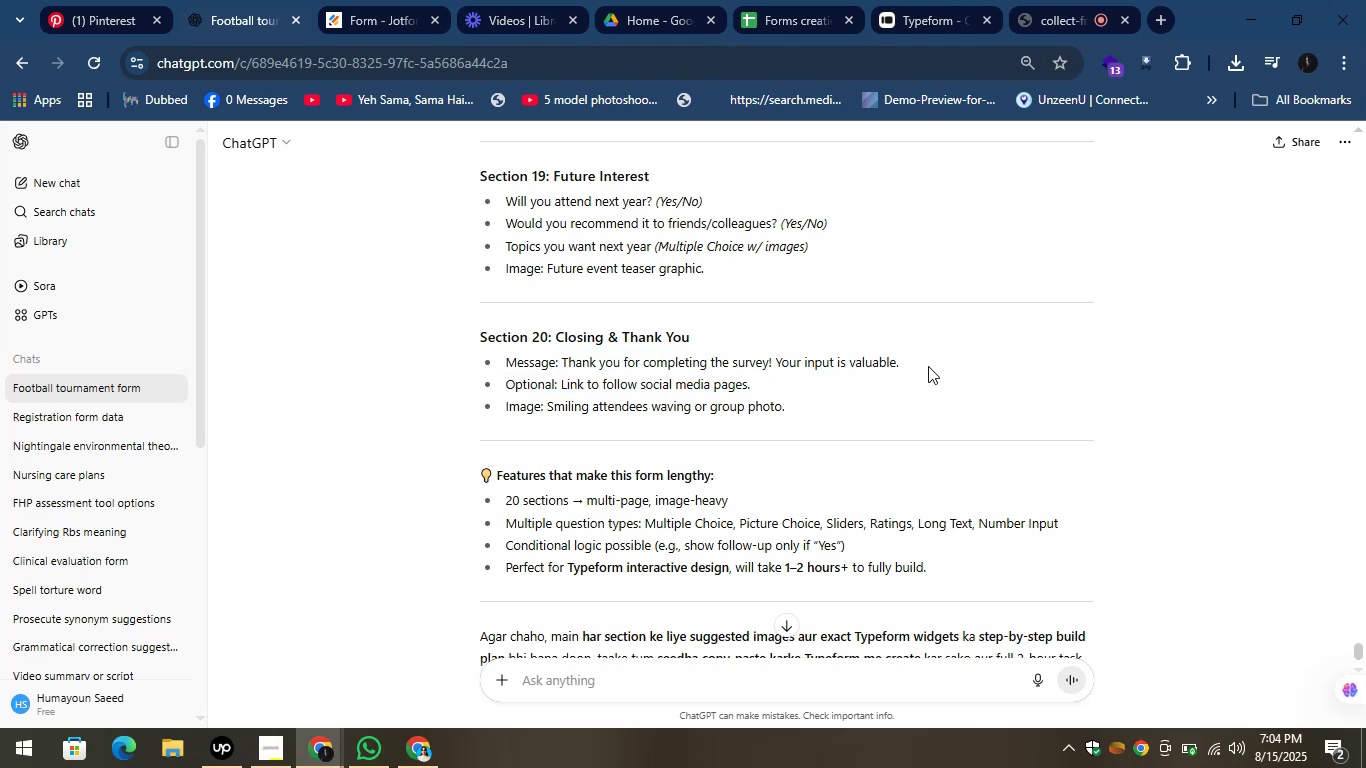 
left_click_drag(start_coordinate=[924, 362], to_coordinate=[565, 358])
 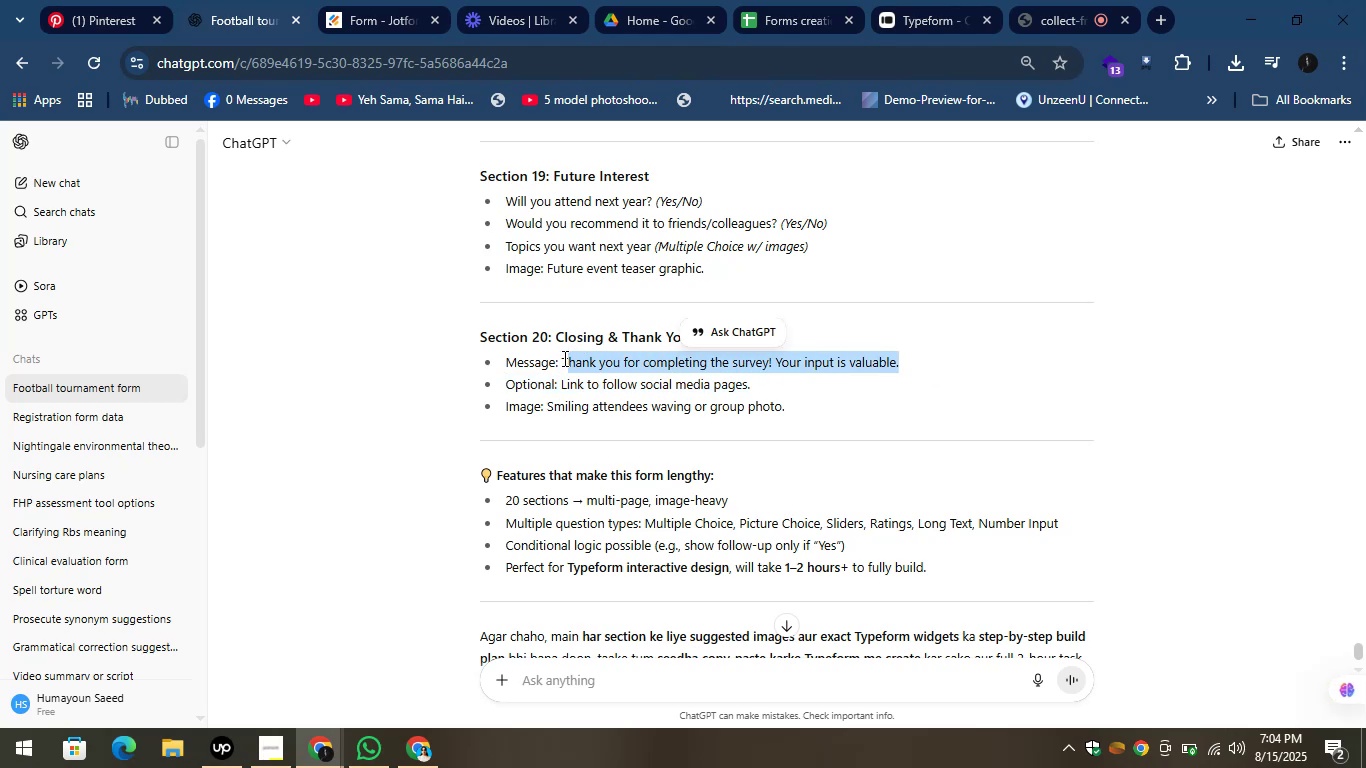 
left_click([558, 359])
 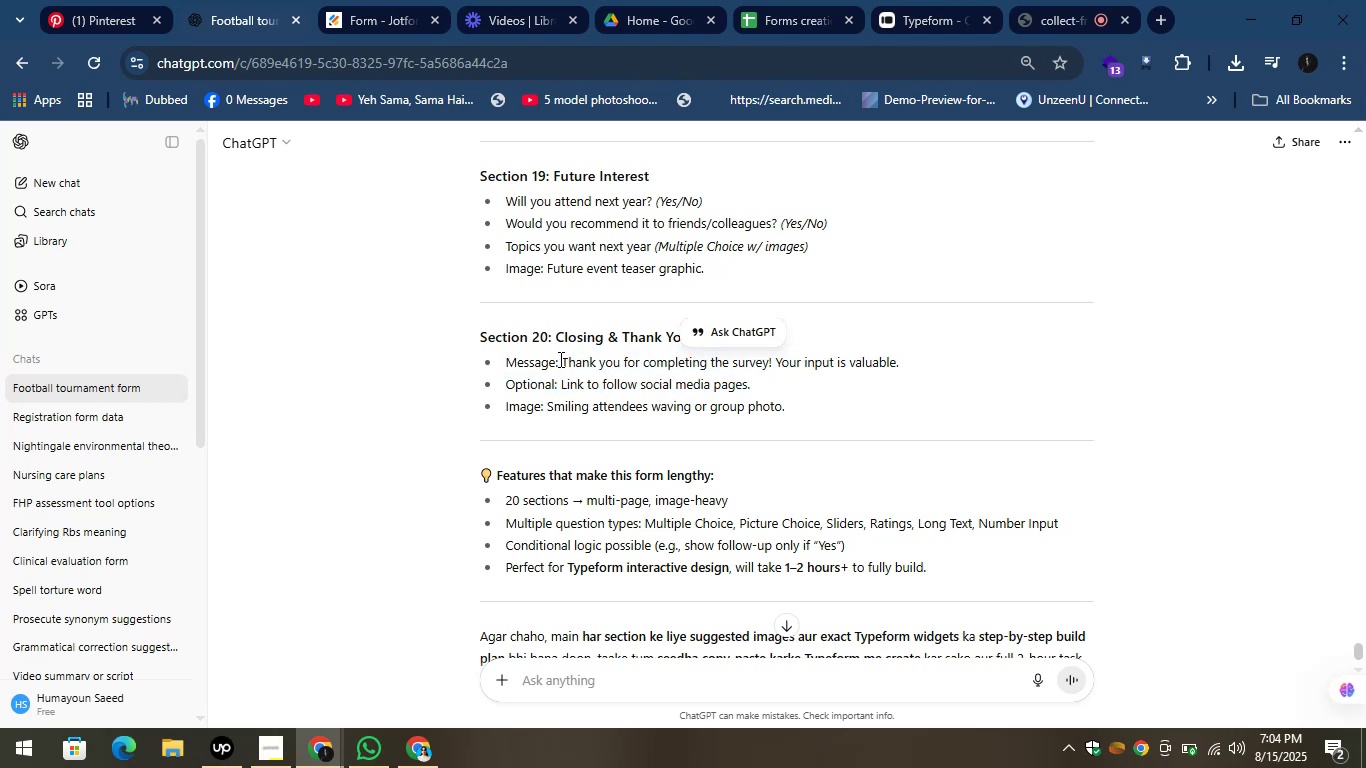 
left_click_drag(start_coordinate=[560, 360], to_coordinate=[968, 360])
 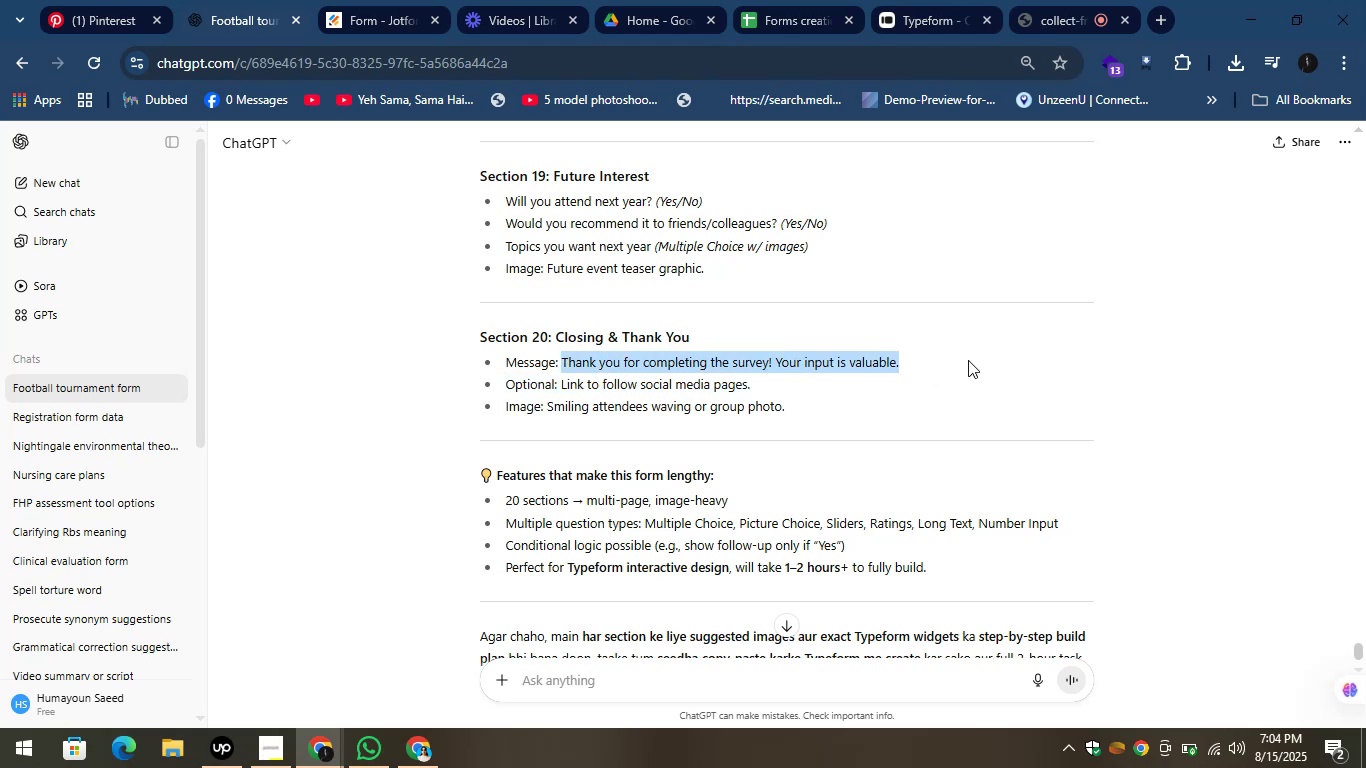 
key(Control+C)
 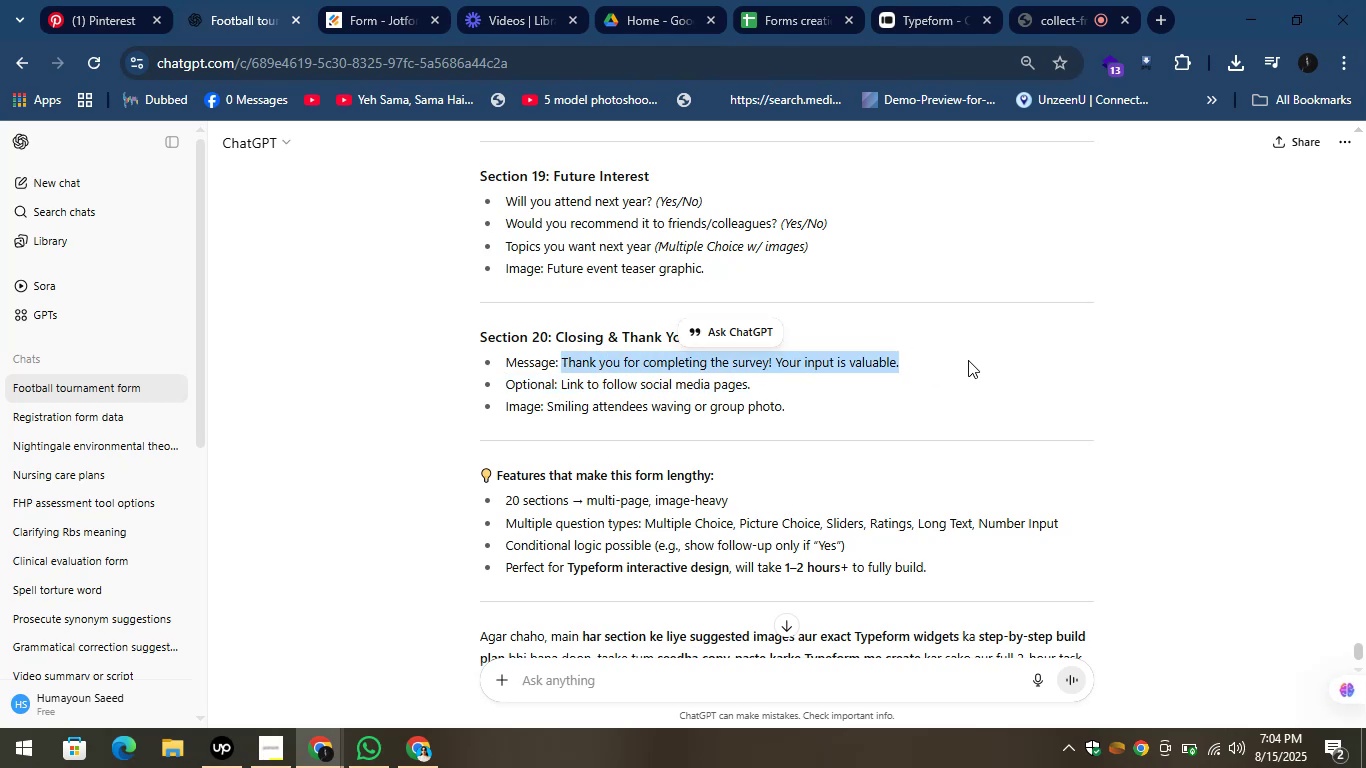 
key(Control+C)
 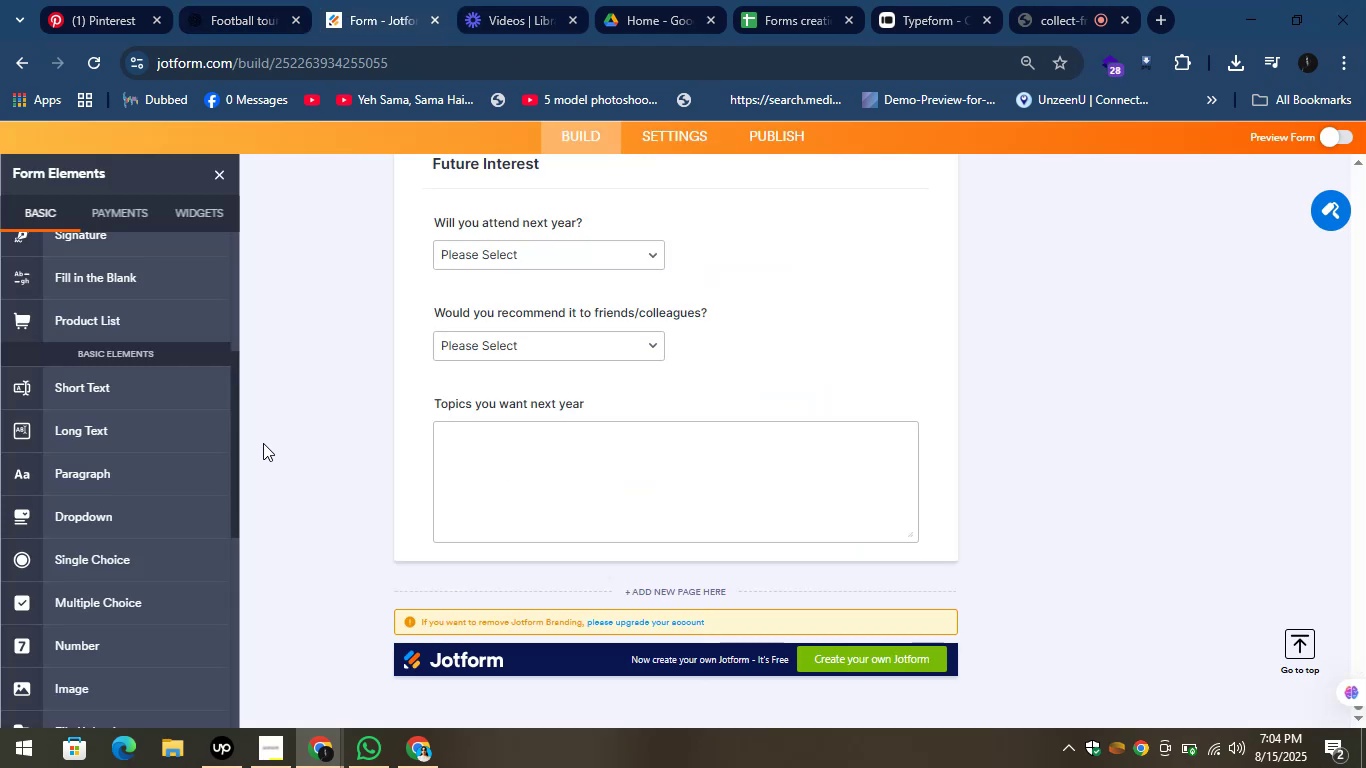 
wait(11.63)
 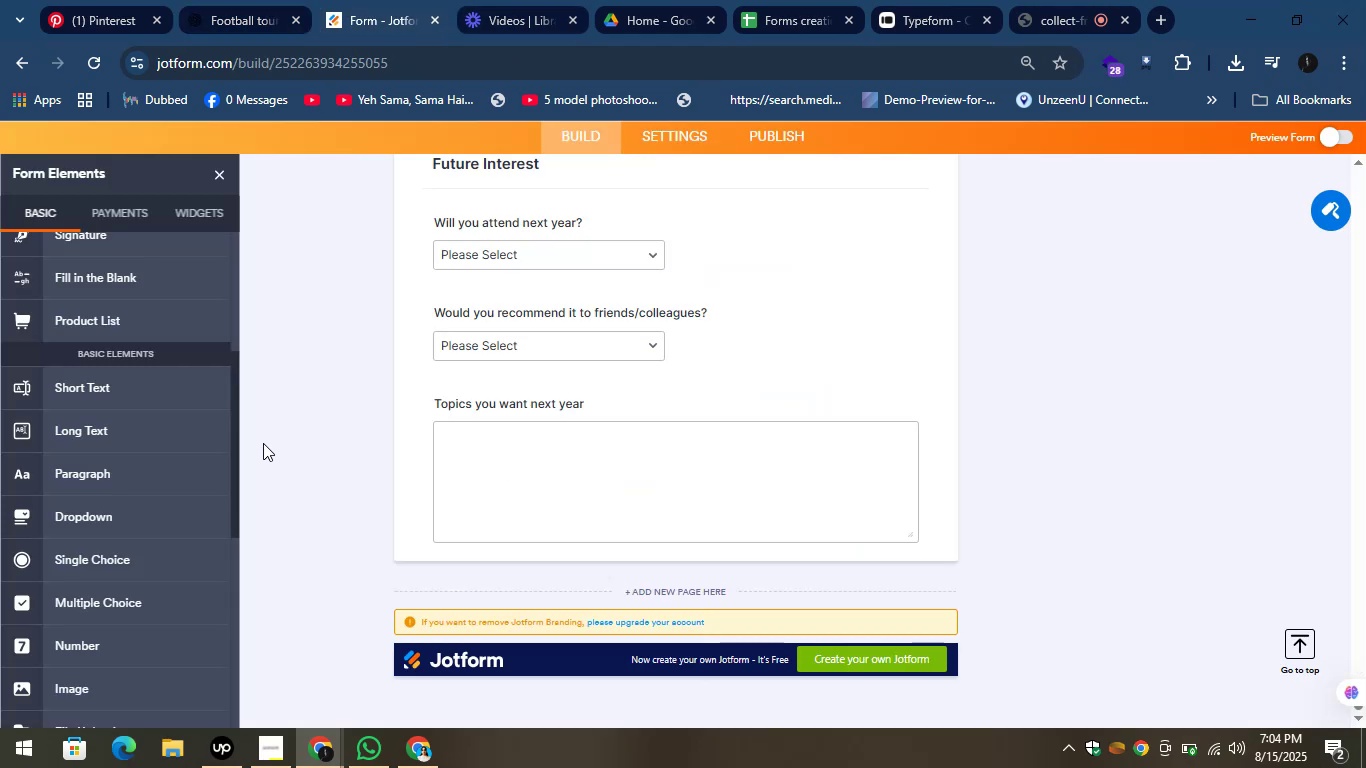 
left_click_drag(start_coordinate=[100, 474], to_coordinate=[533, 591])
 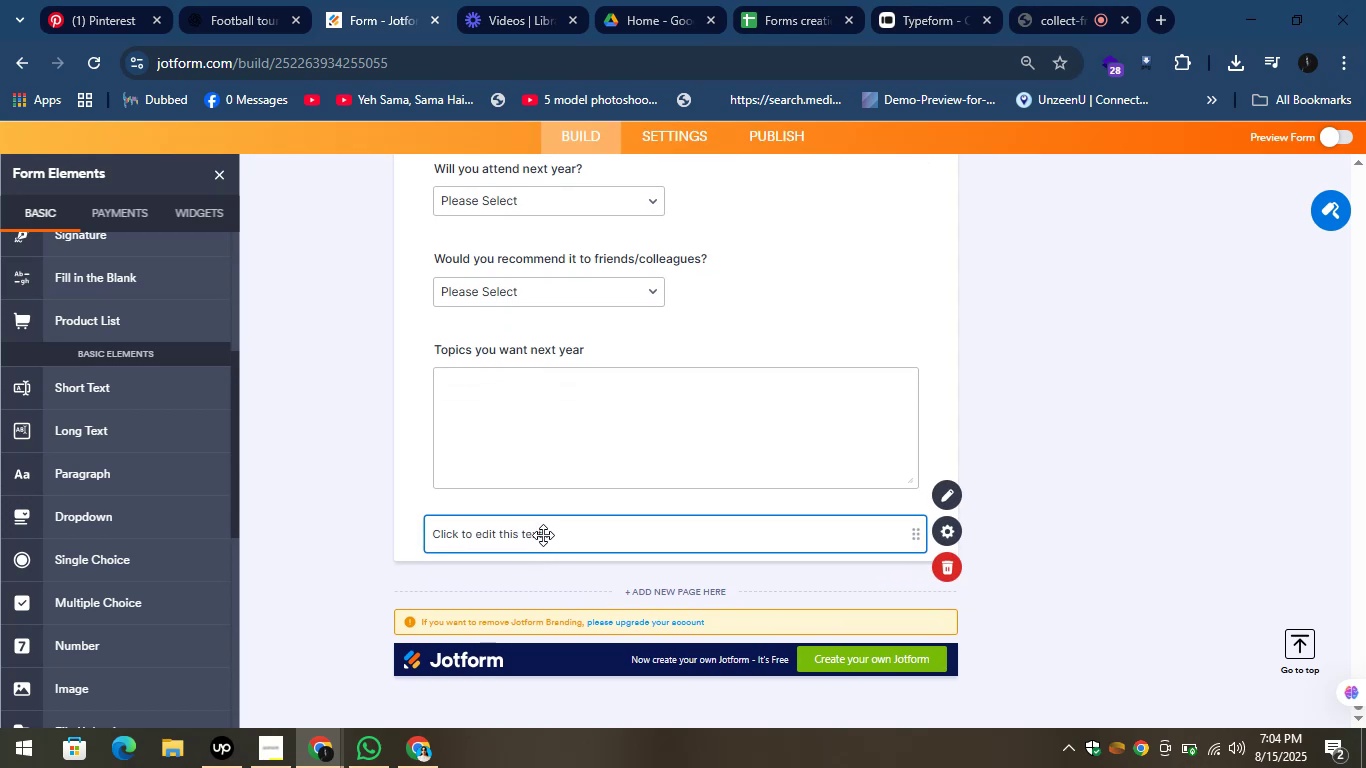 
key(Control+V)
 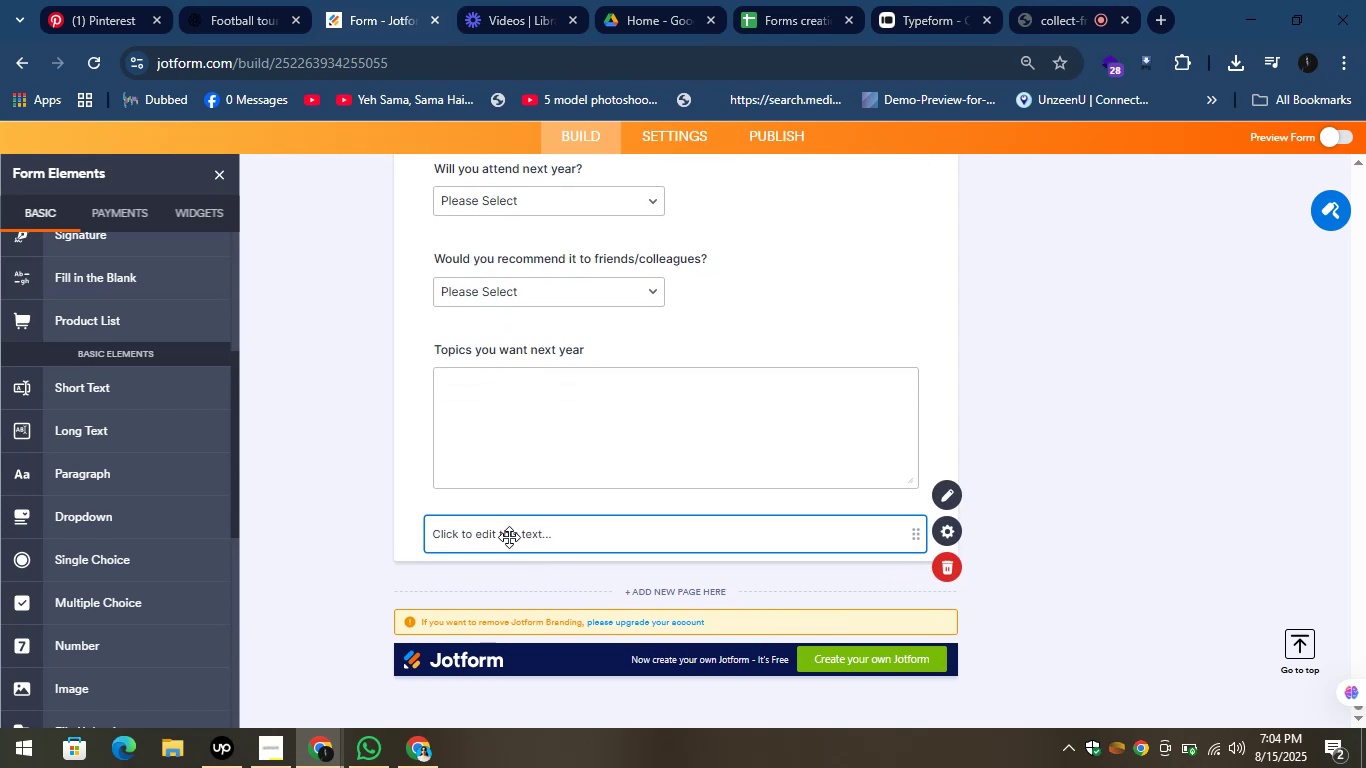 
left_click([505, 535])
 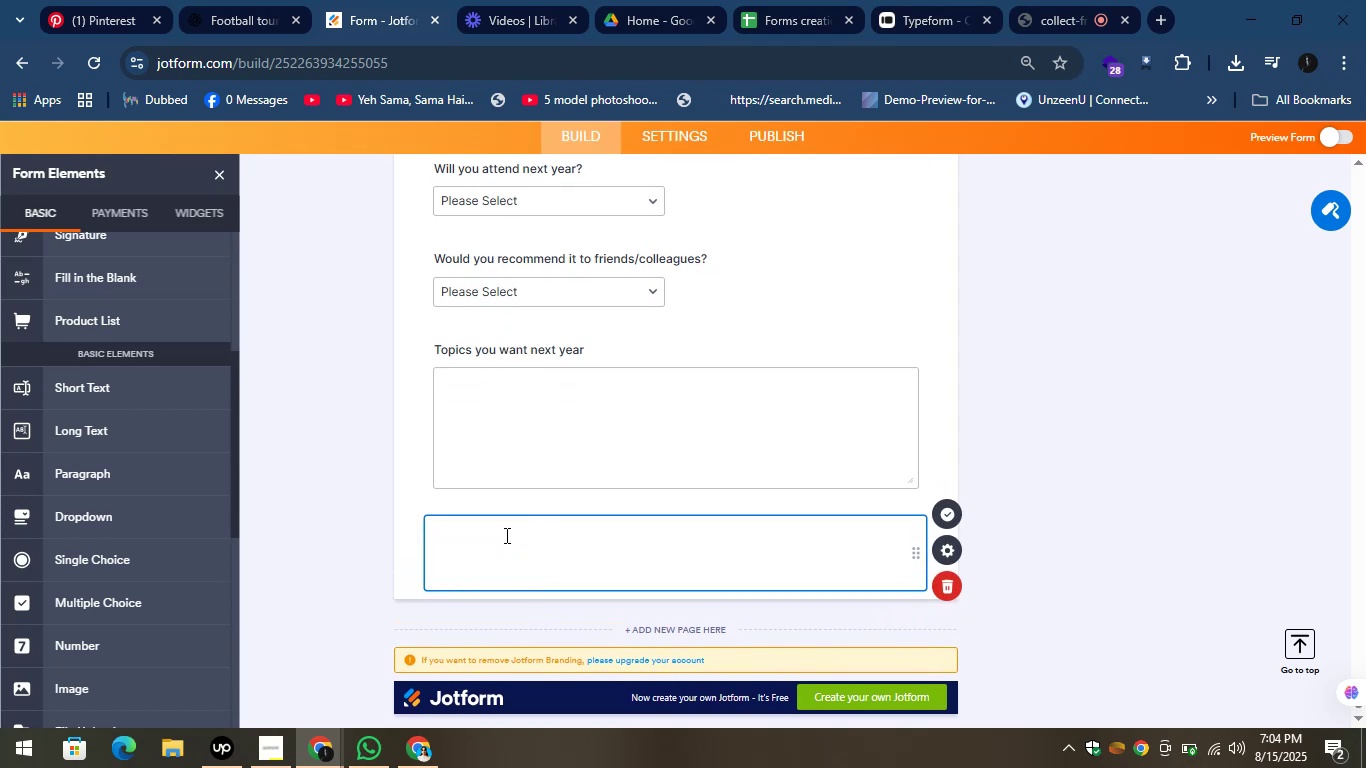 
left_click([505, 535])
 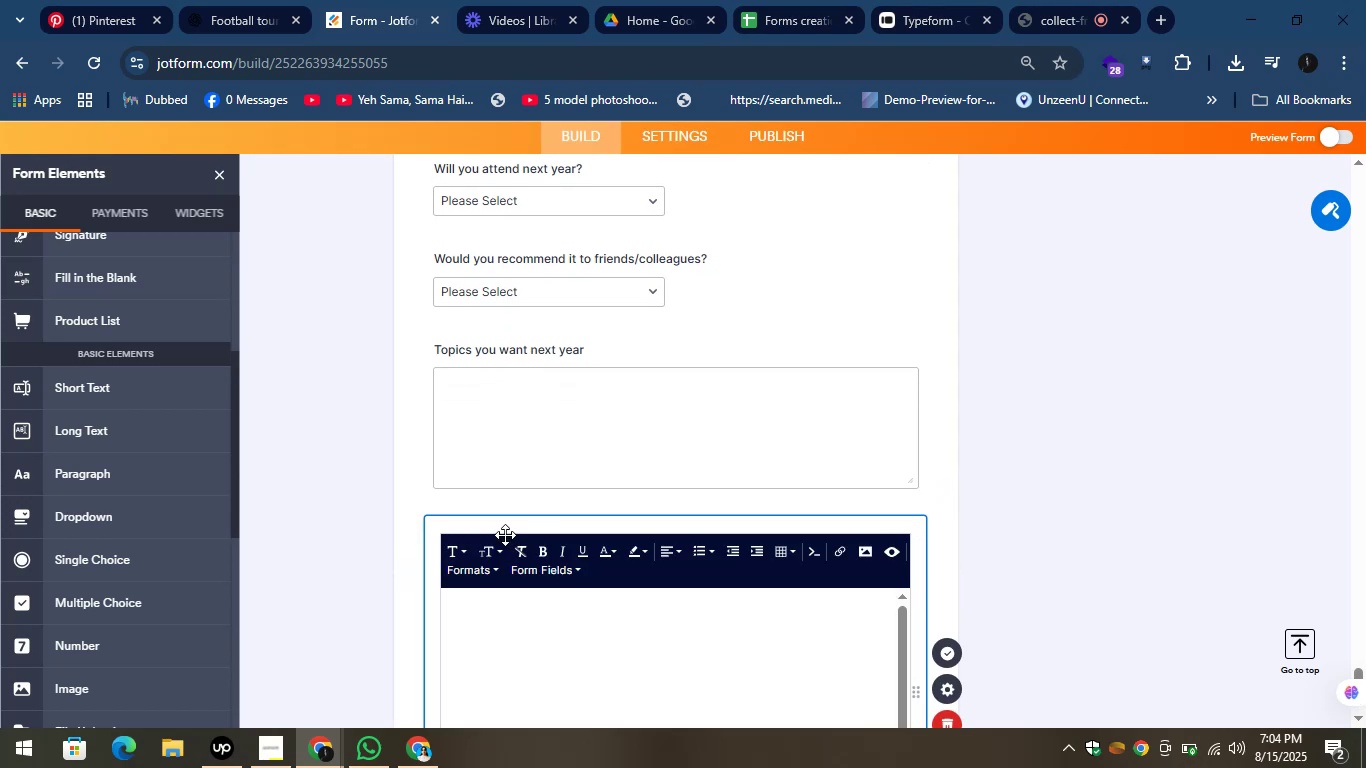 
left_click([538, 686])
 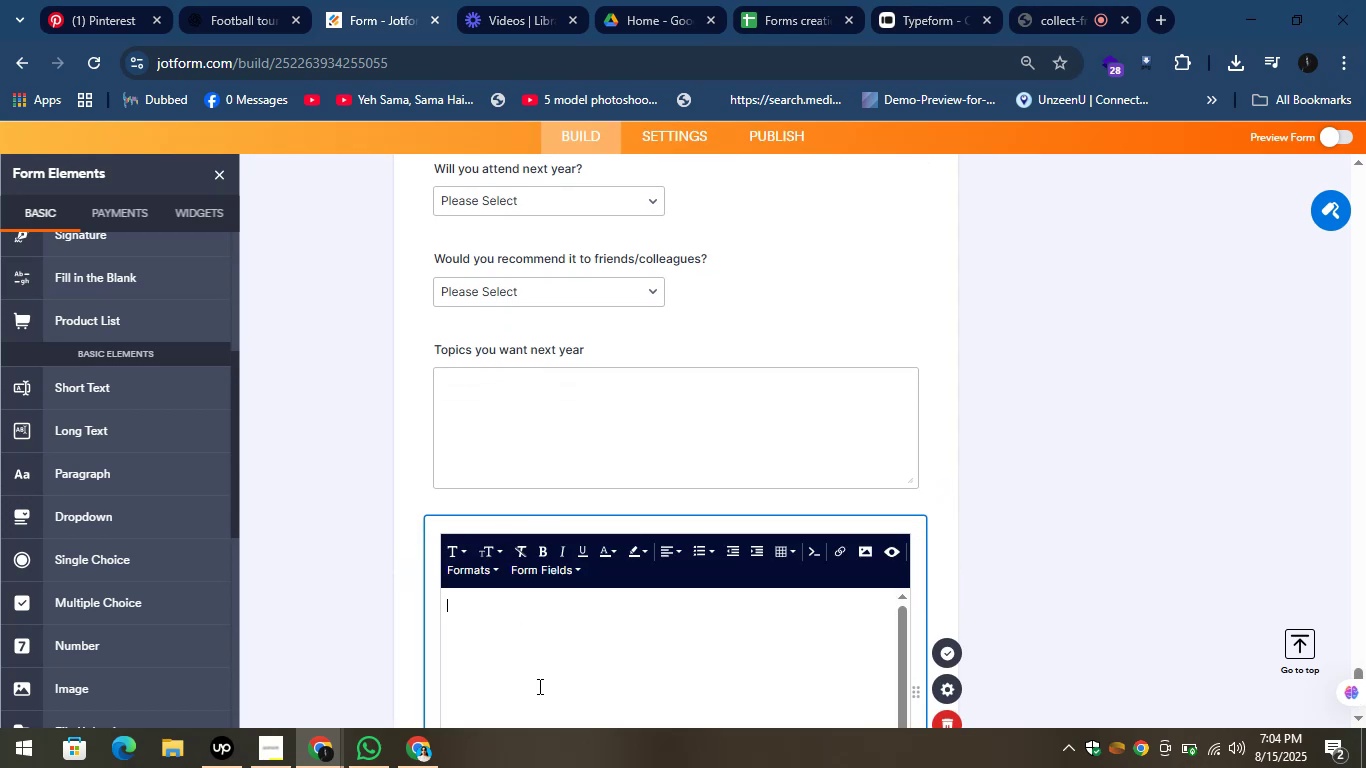 
key(Control+V)
 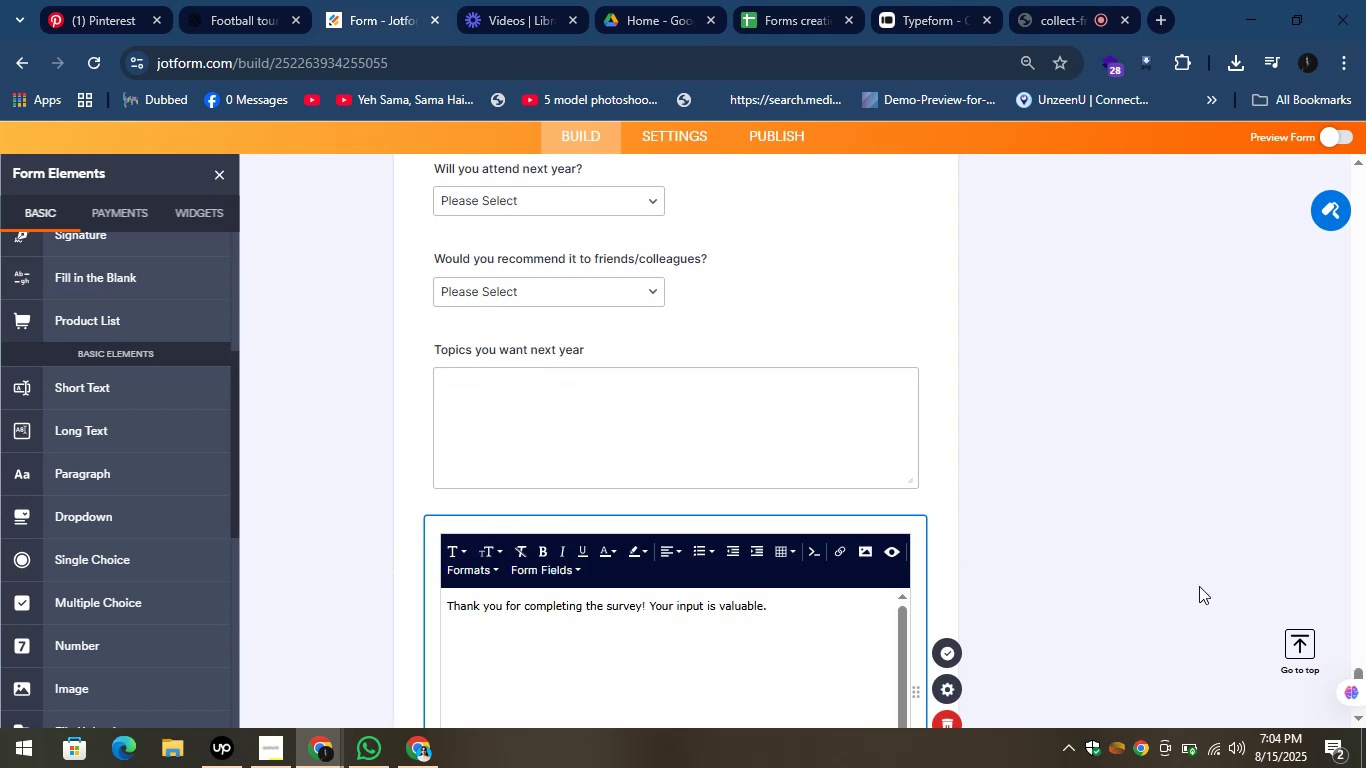 
key(Control+A)
 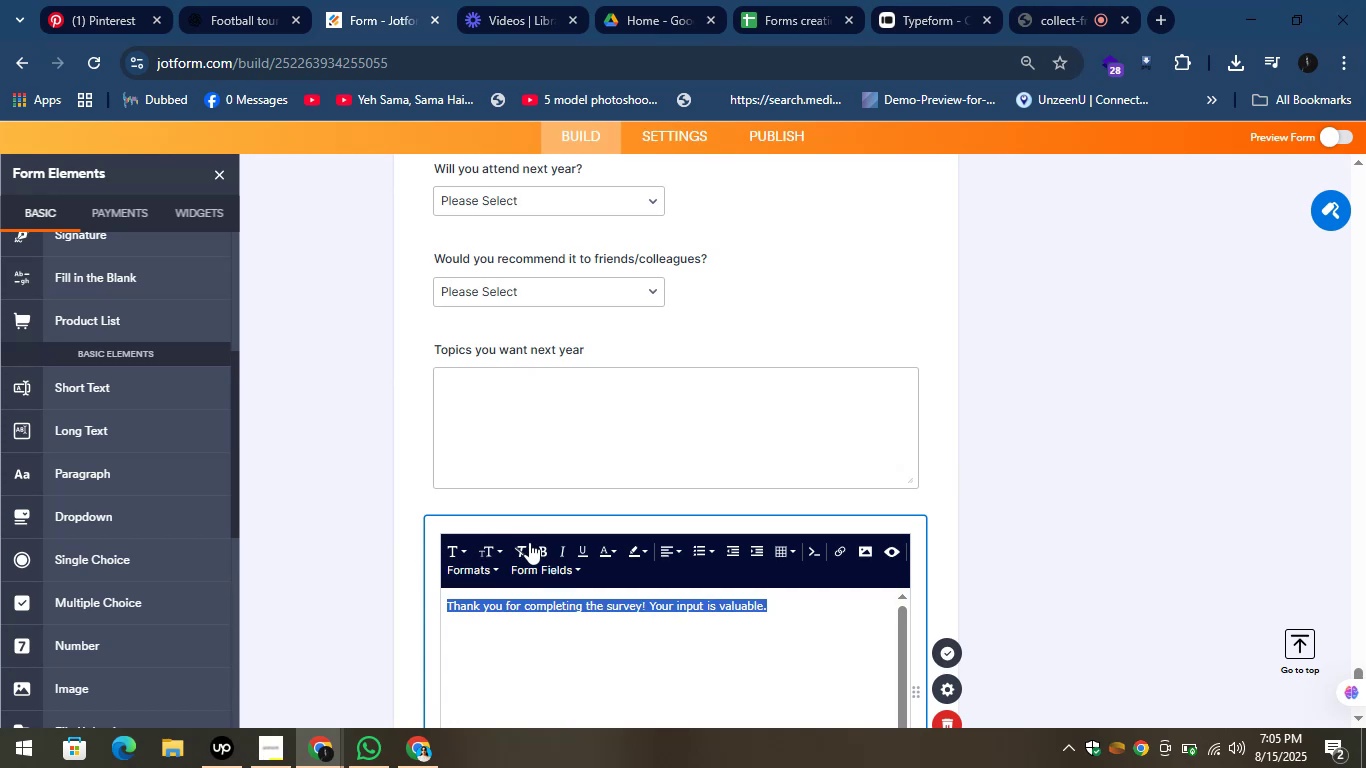 
left_click([539, 548])
 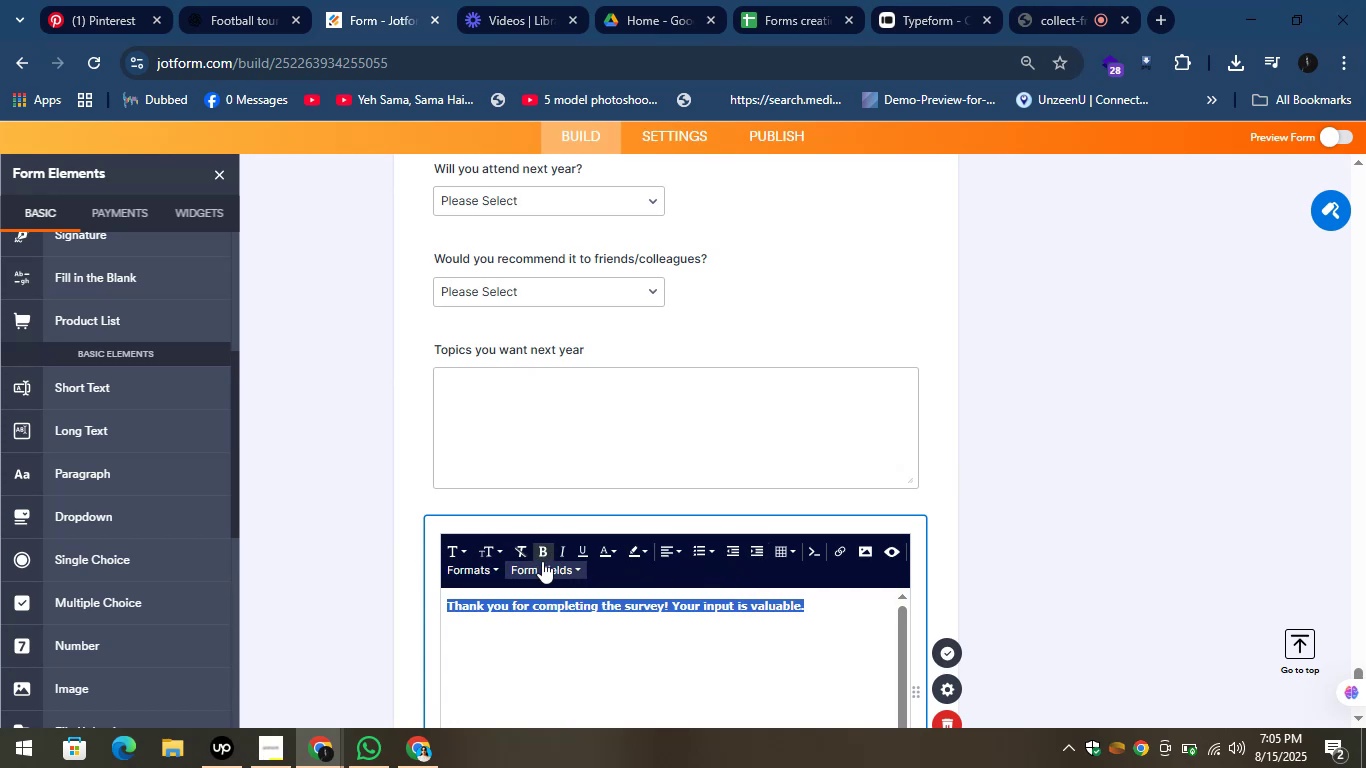 
left_click([1168, 488])
 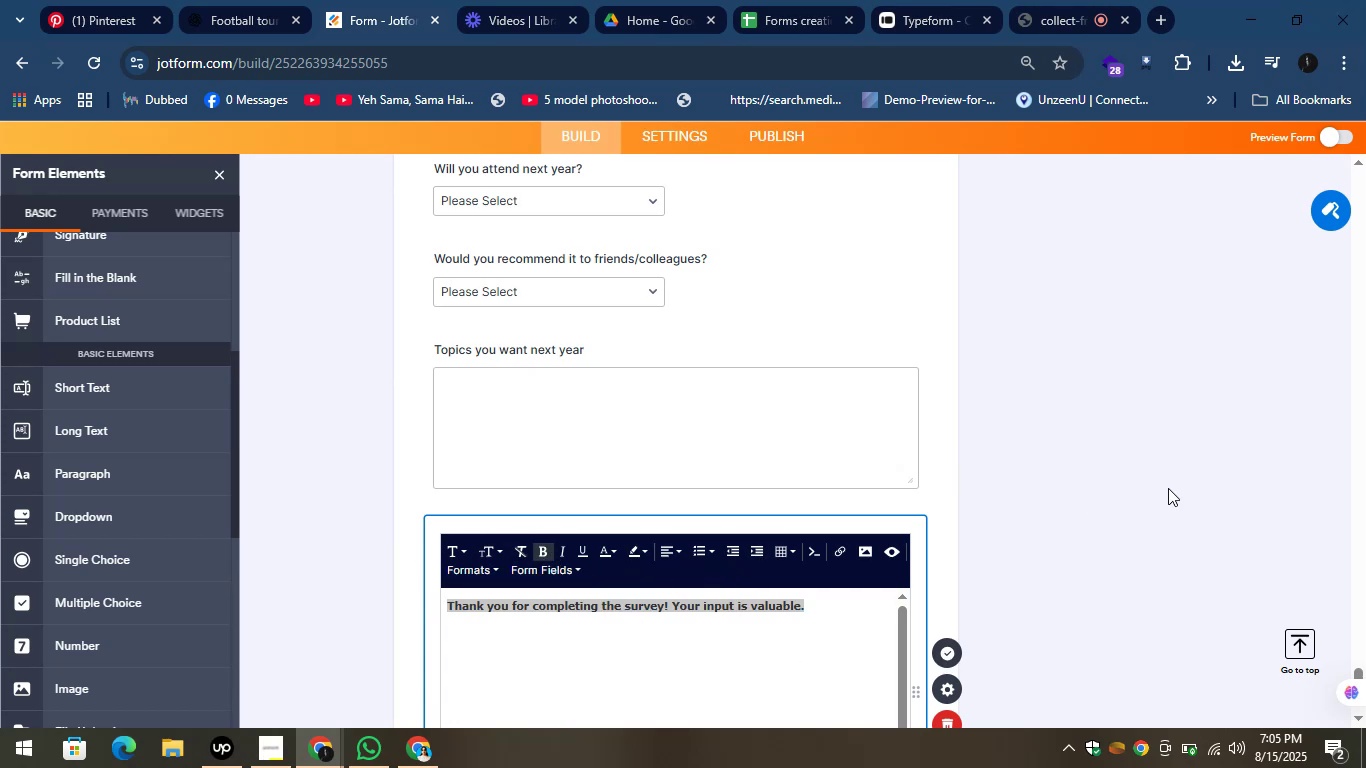 
left_click([1168, 488])
 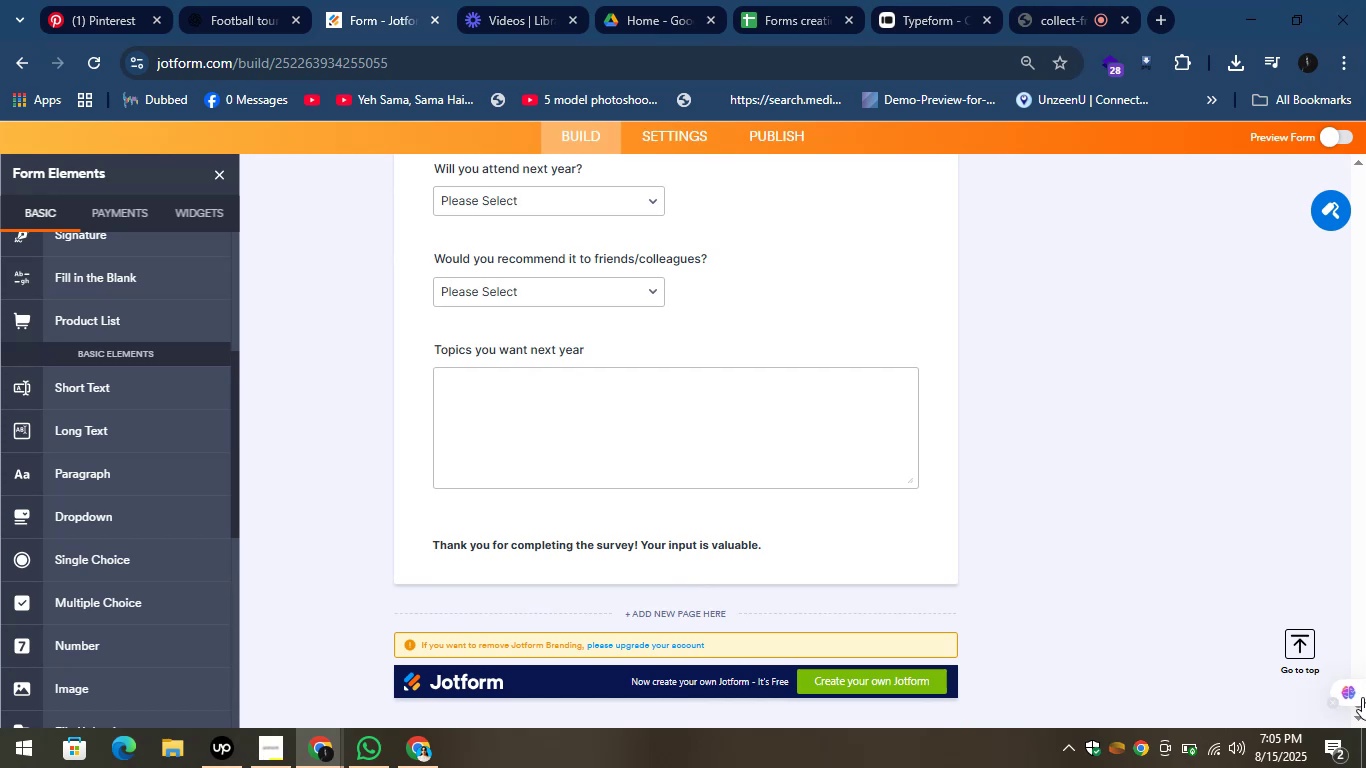 
double_click([1358, 715])
 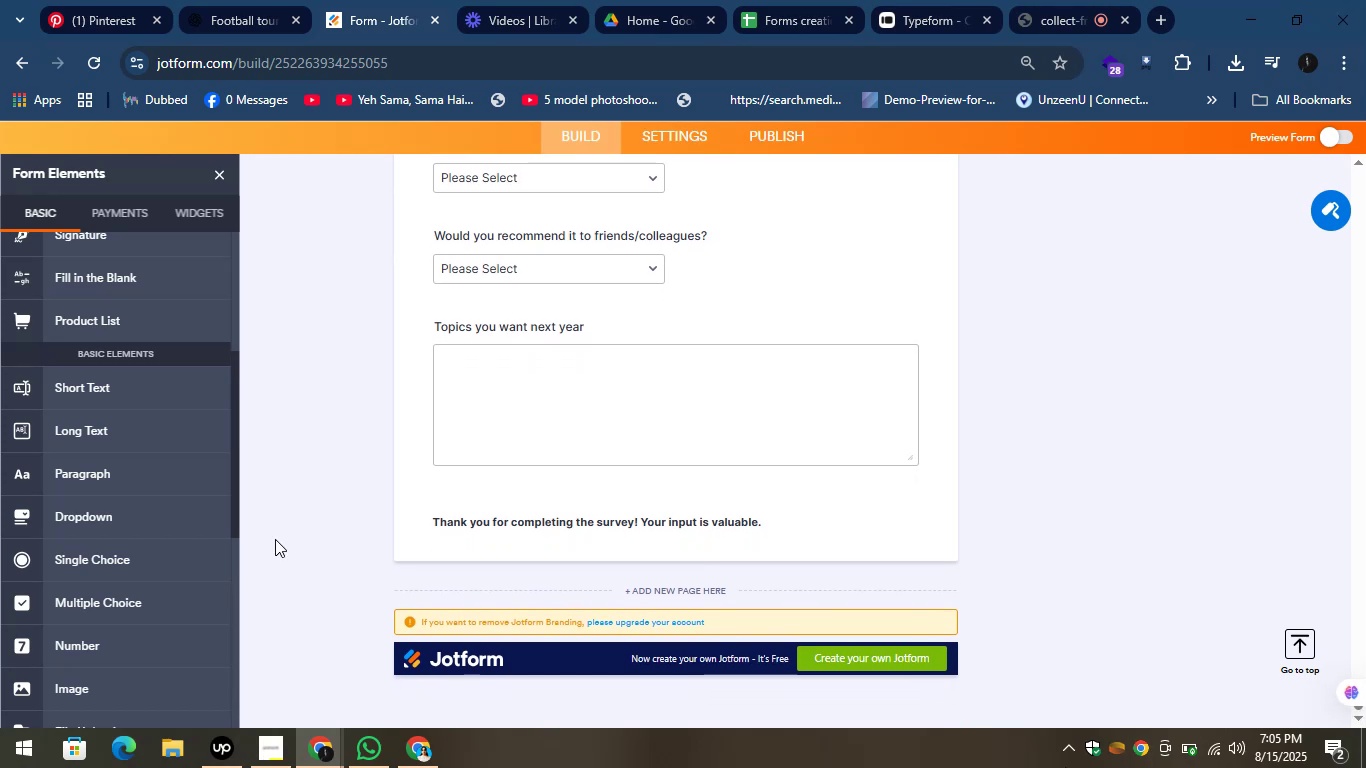 
left_click_drag(start_coordinate=[234, 513], to_coordinate=[217, 685])
 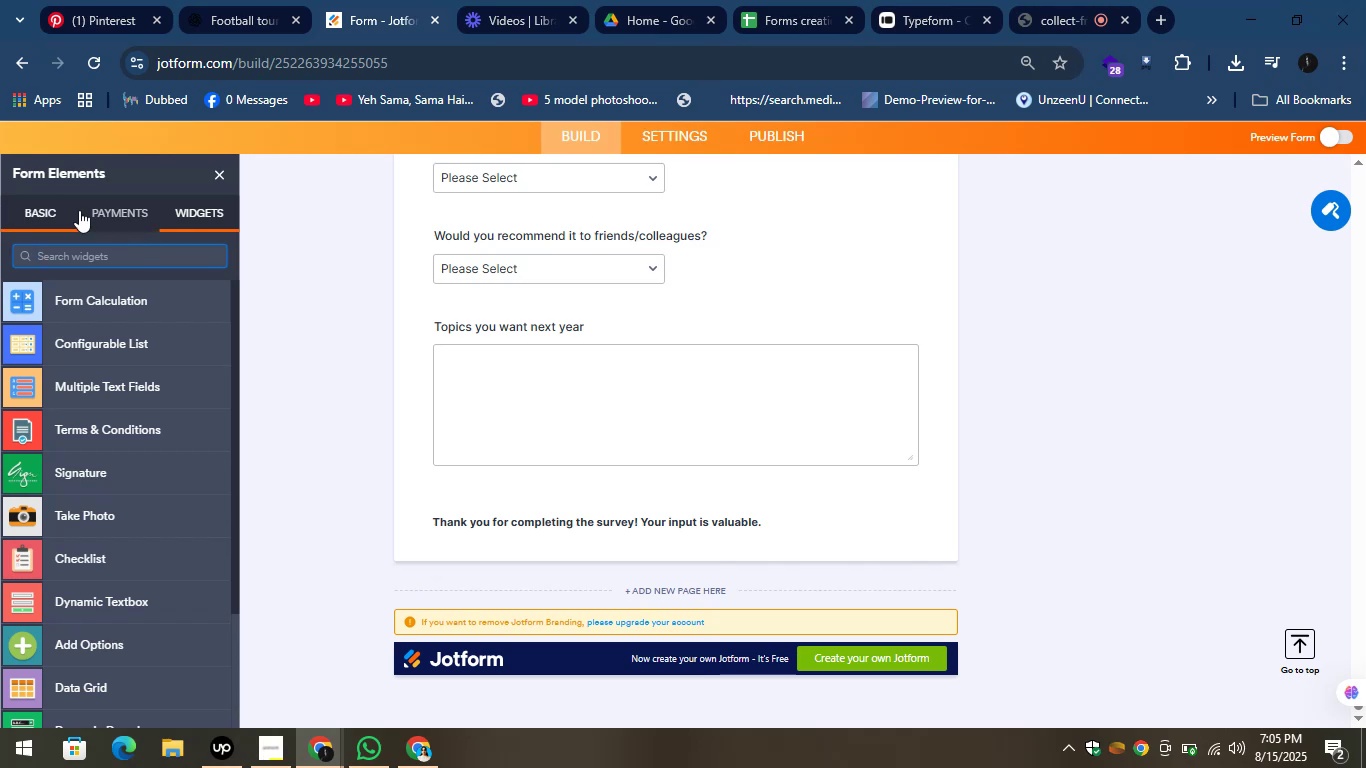 
wait(16.45)
 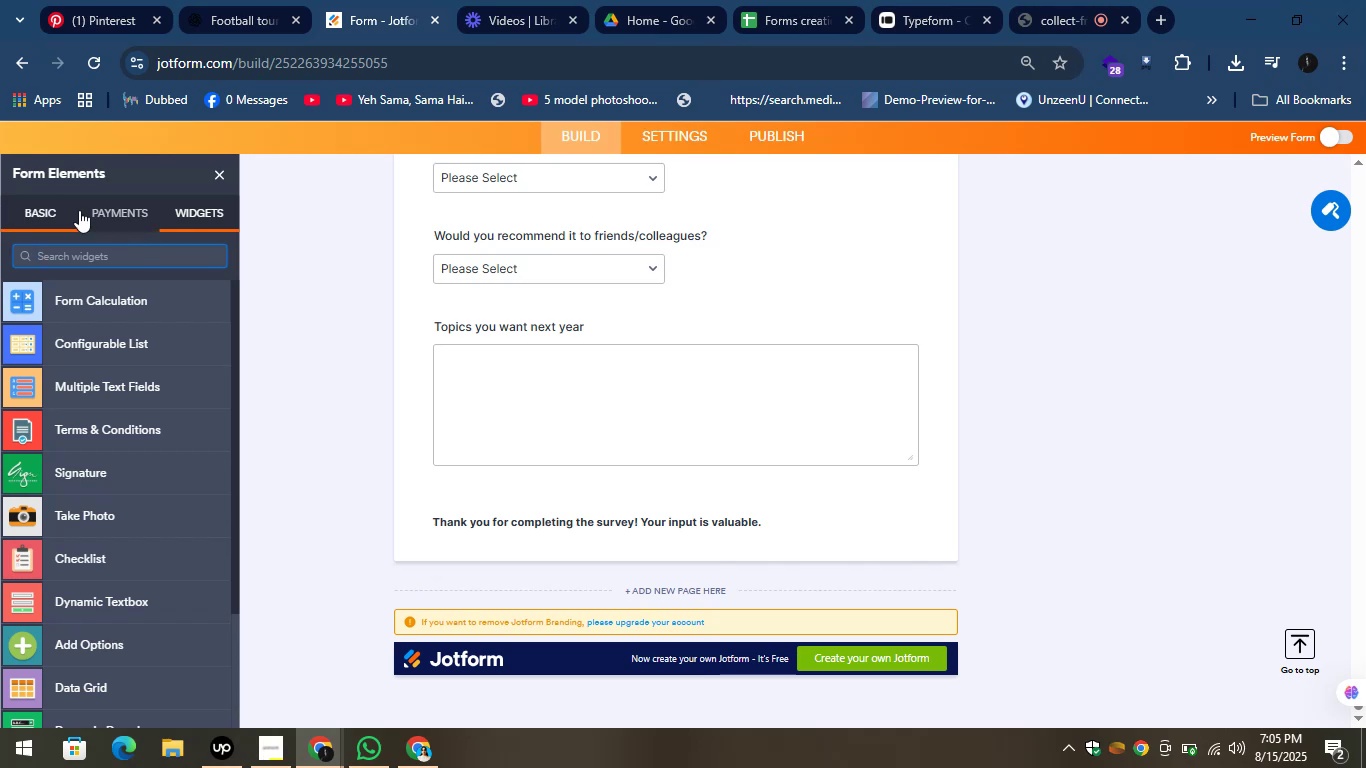 
type(soci)
 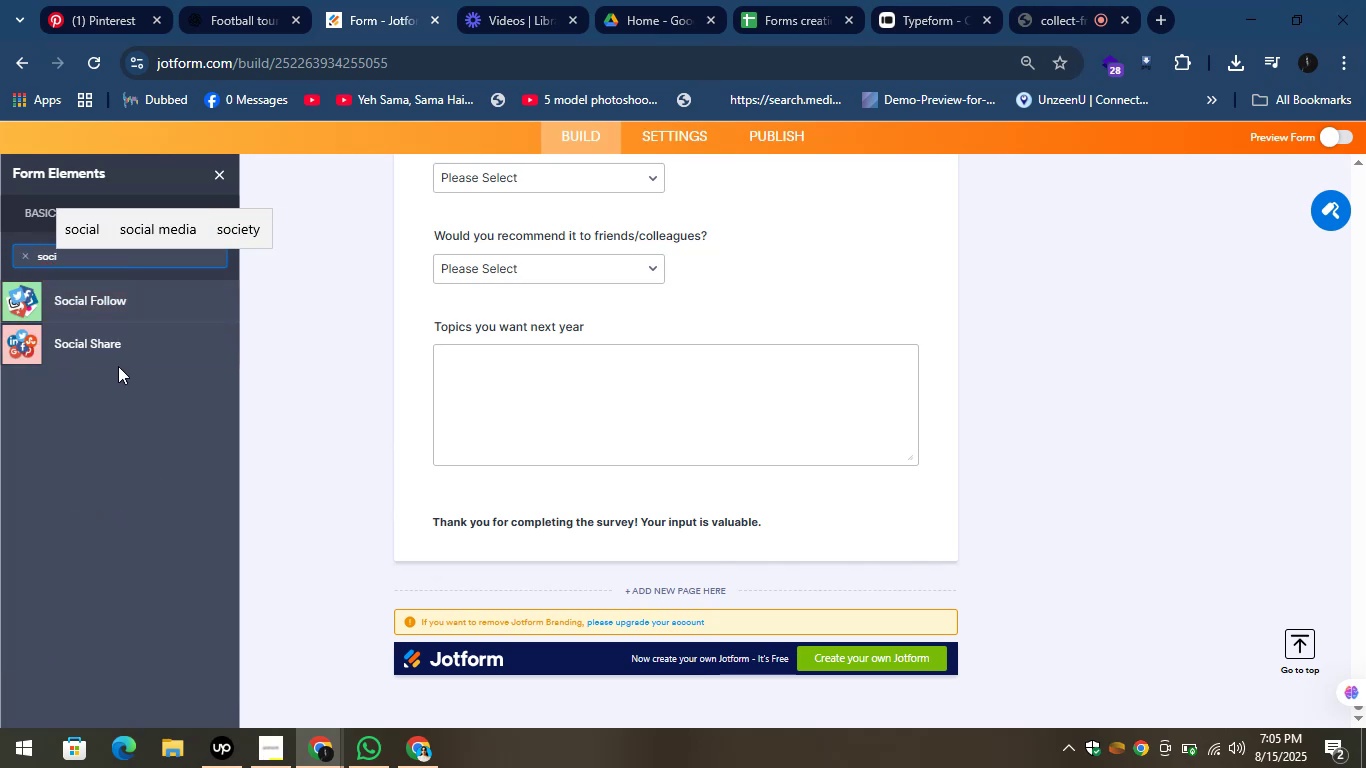 
left_click_drag(start_coordinate=[116, 347], to_coordinate=[506, 551])
 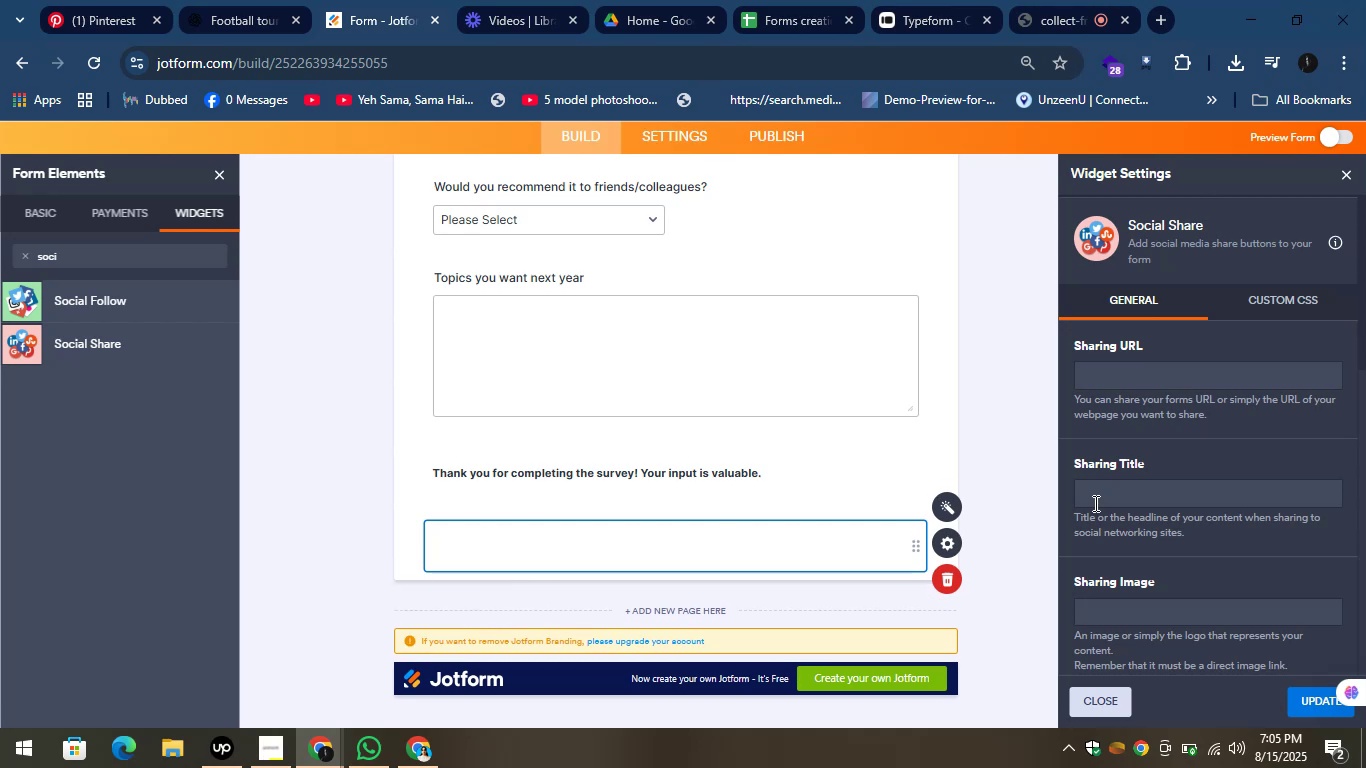 
wait(6.5)
 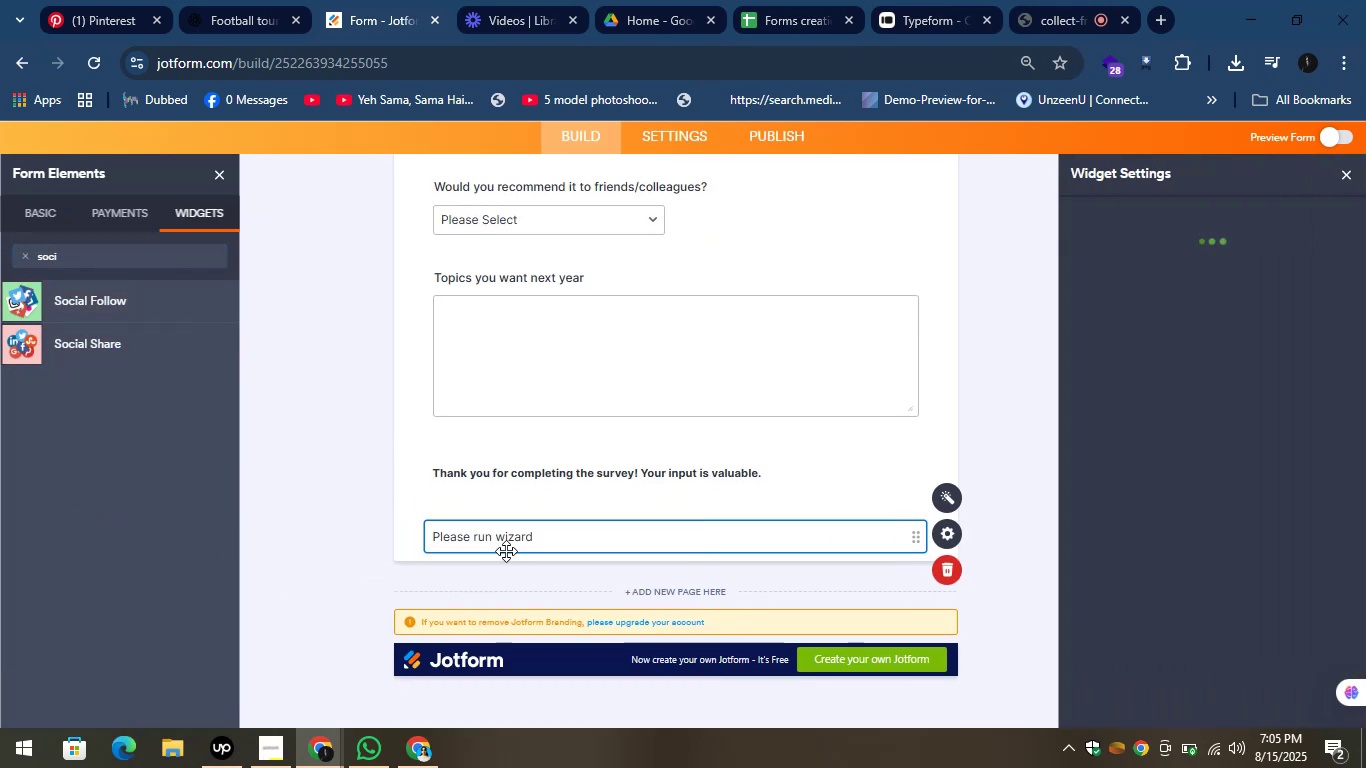 
left_click([1135, 390])
 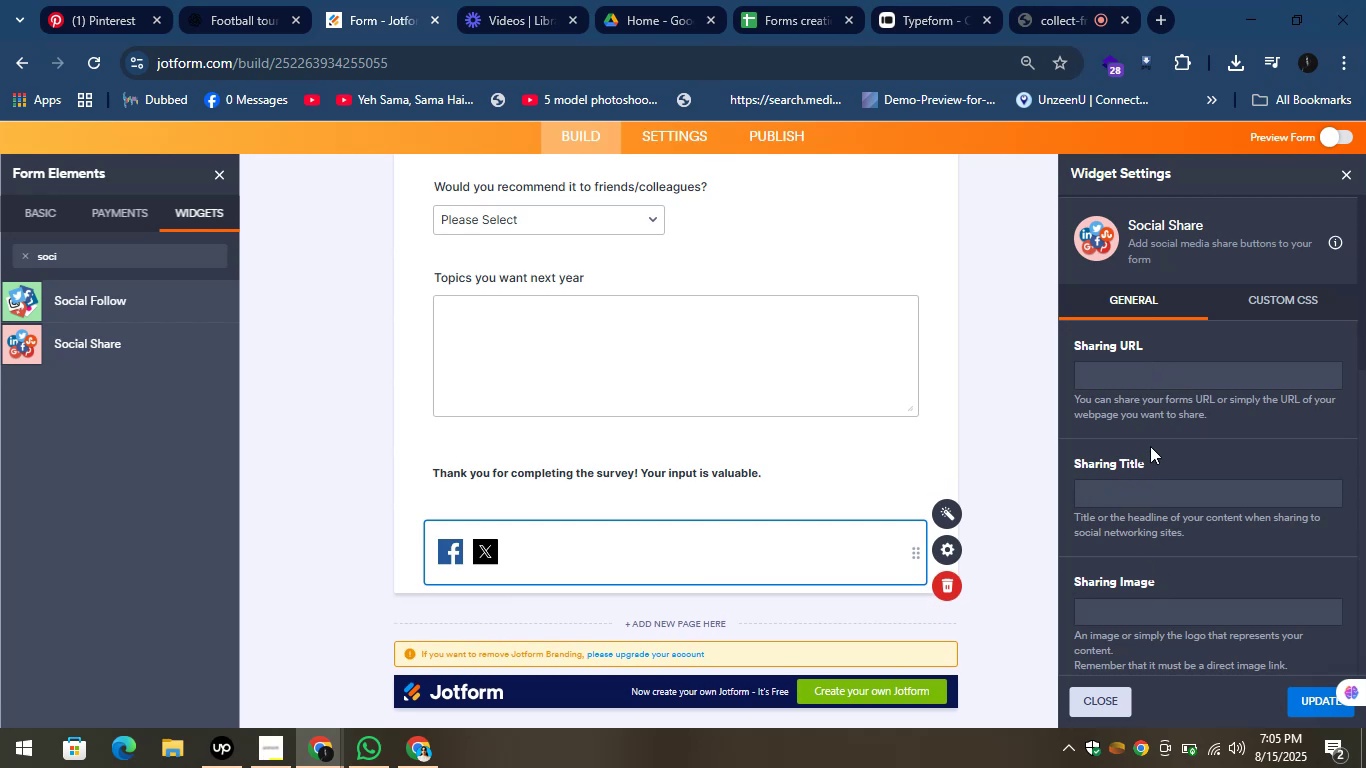 
wait(7.76)
 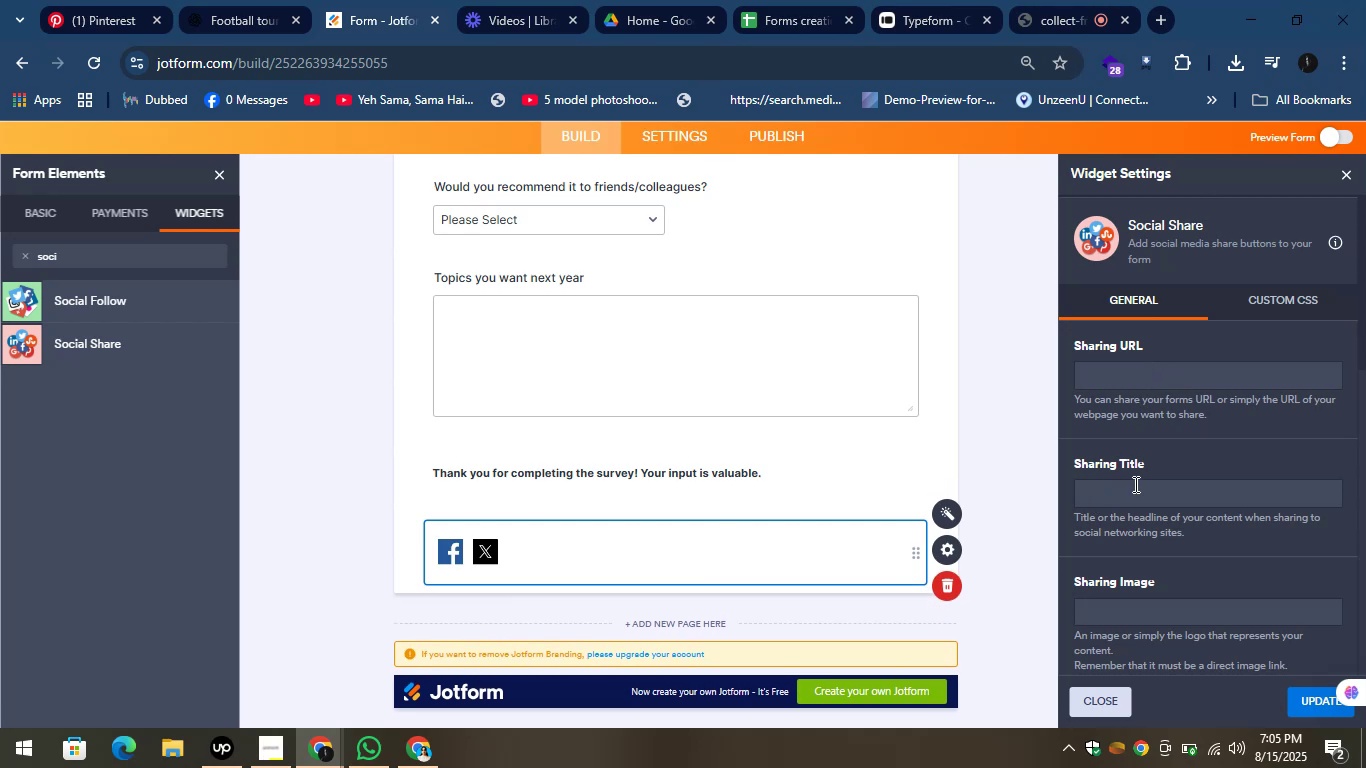 
left_click([1019, 500])
 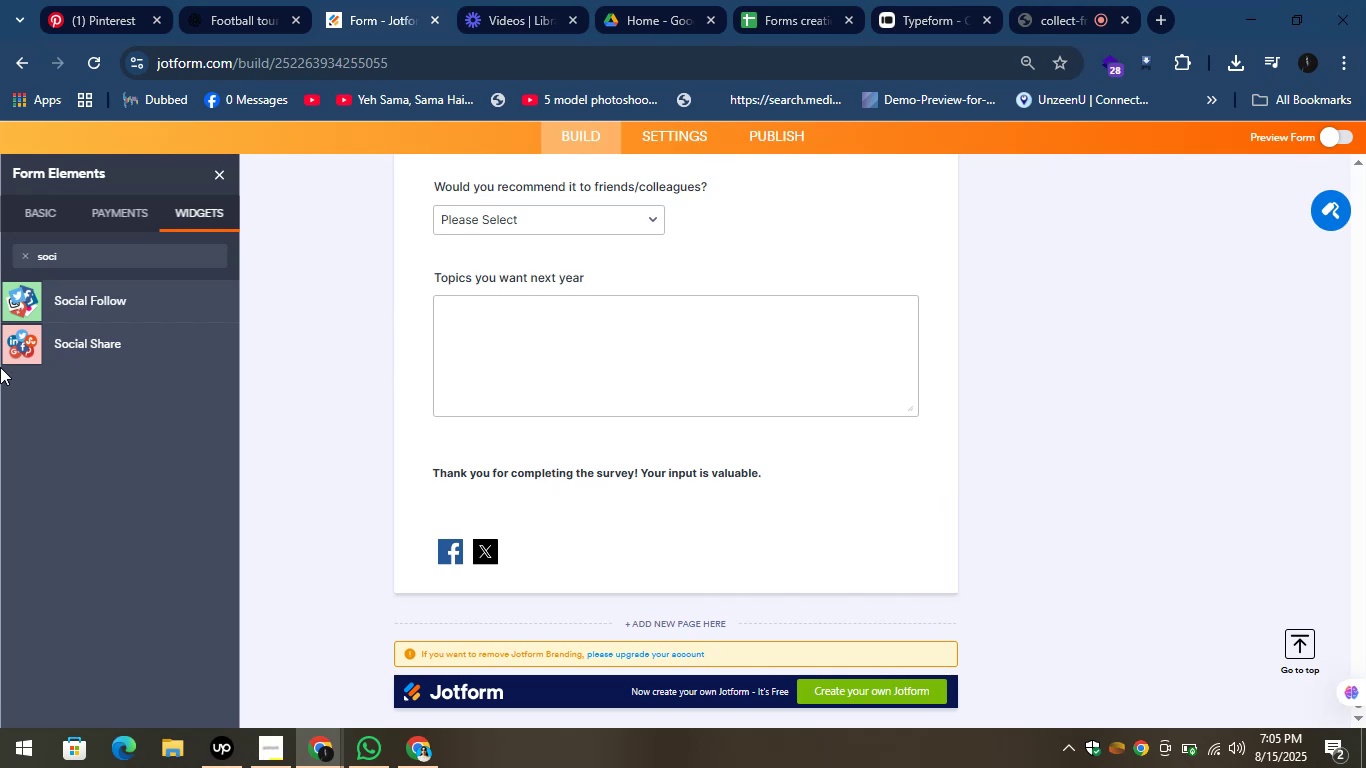 
mouse_move([50, 260])
 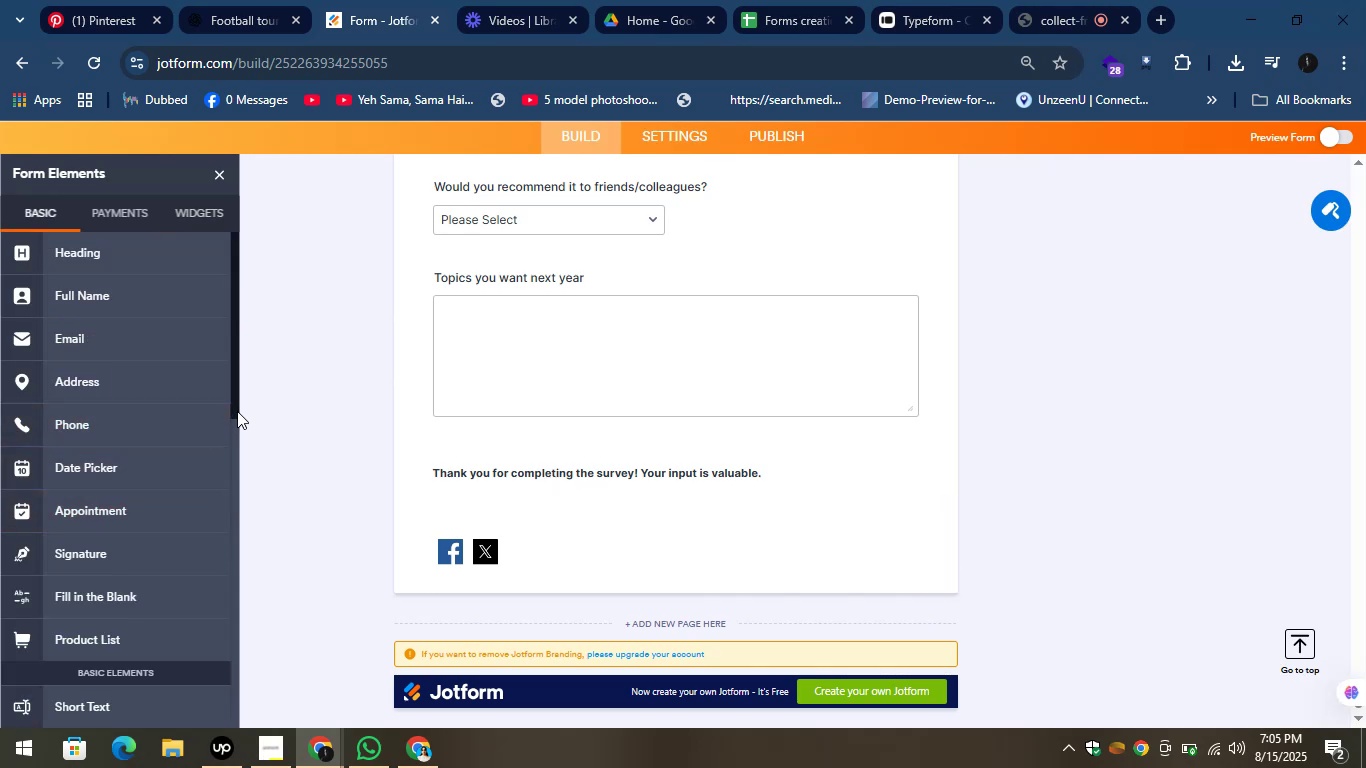 
left_click_drag(start_coordinate=[237, 410], to_coordinate=[236, 417])
 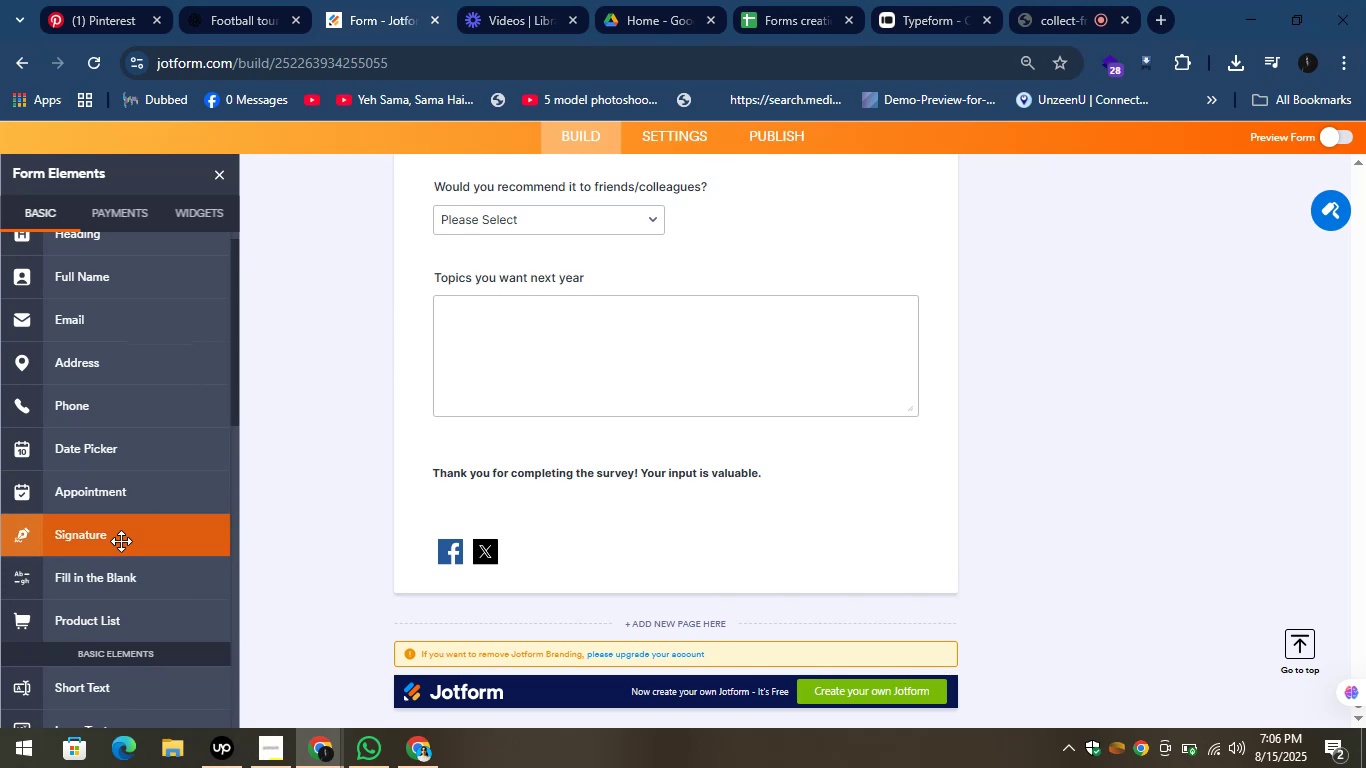 
left_click_drag(start_coordinate=[113, 542], to_coordinate=[526, 460])
 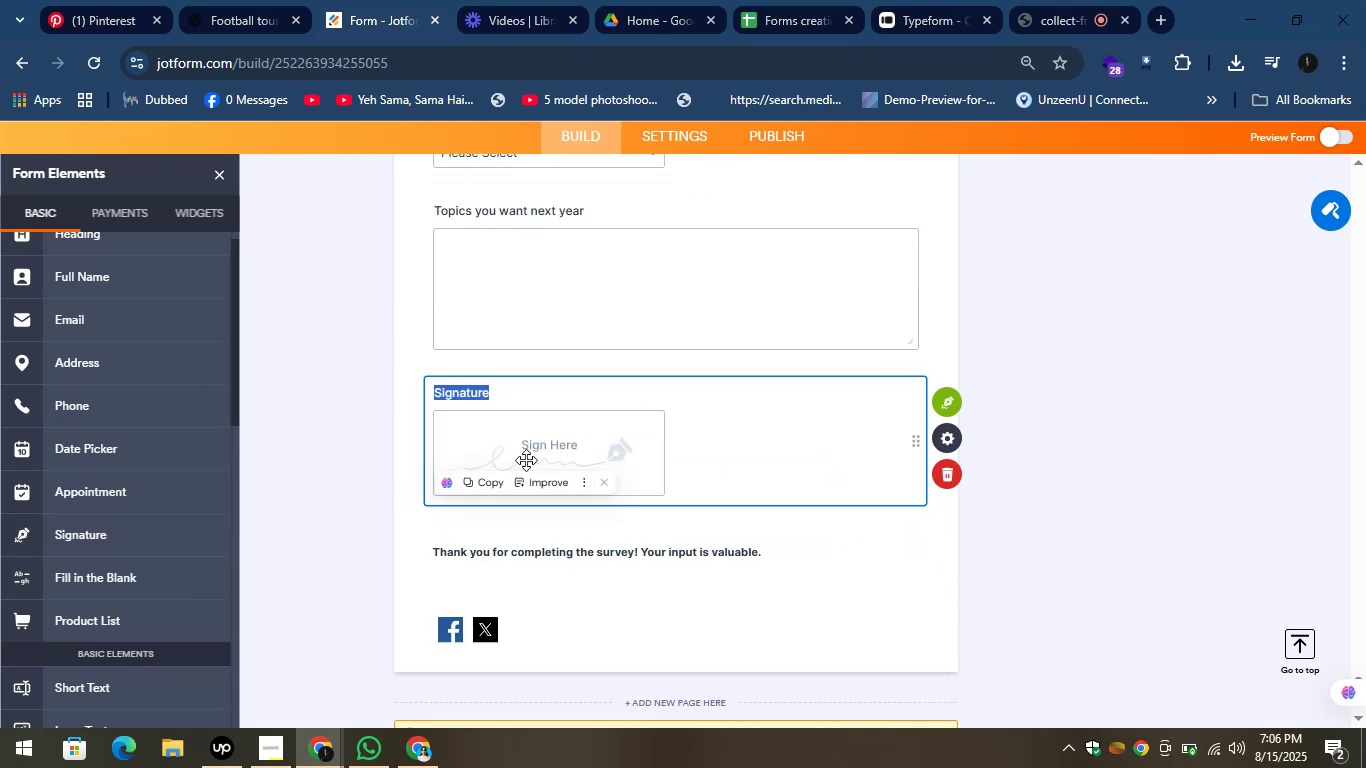 
left_click([351, 478])
 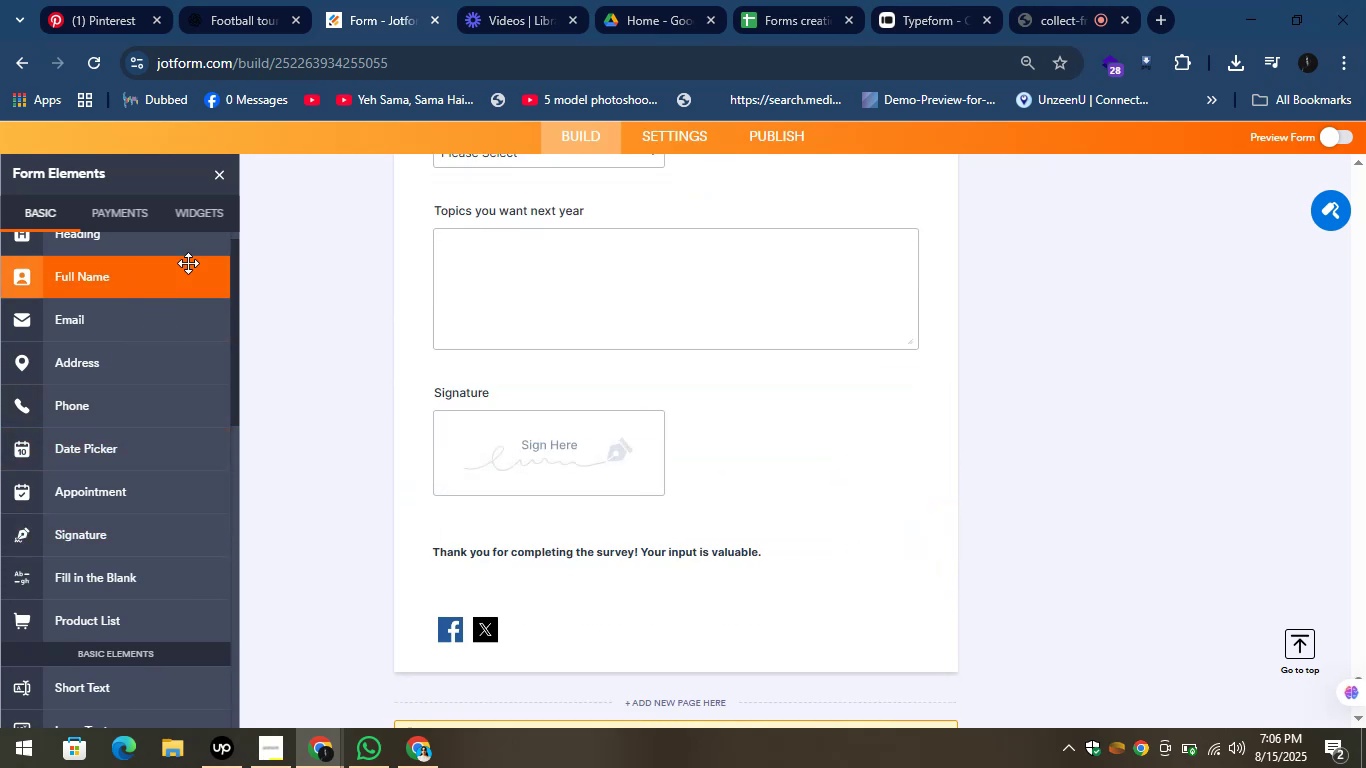 
left_click_drag(start_coordinate=[237, 312], to_coordinate=[223, 521])
 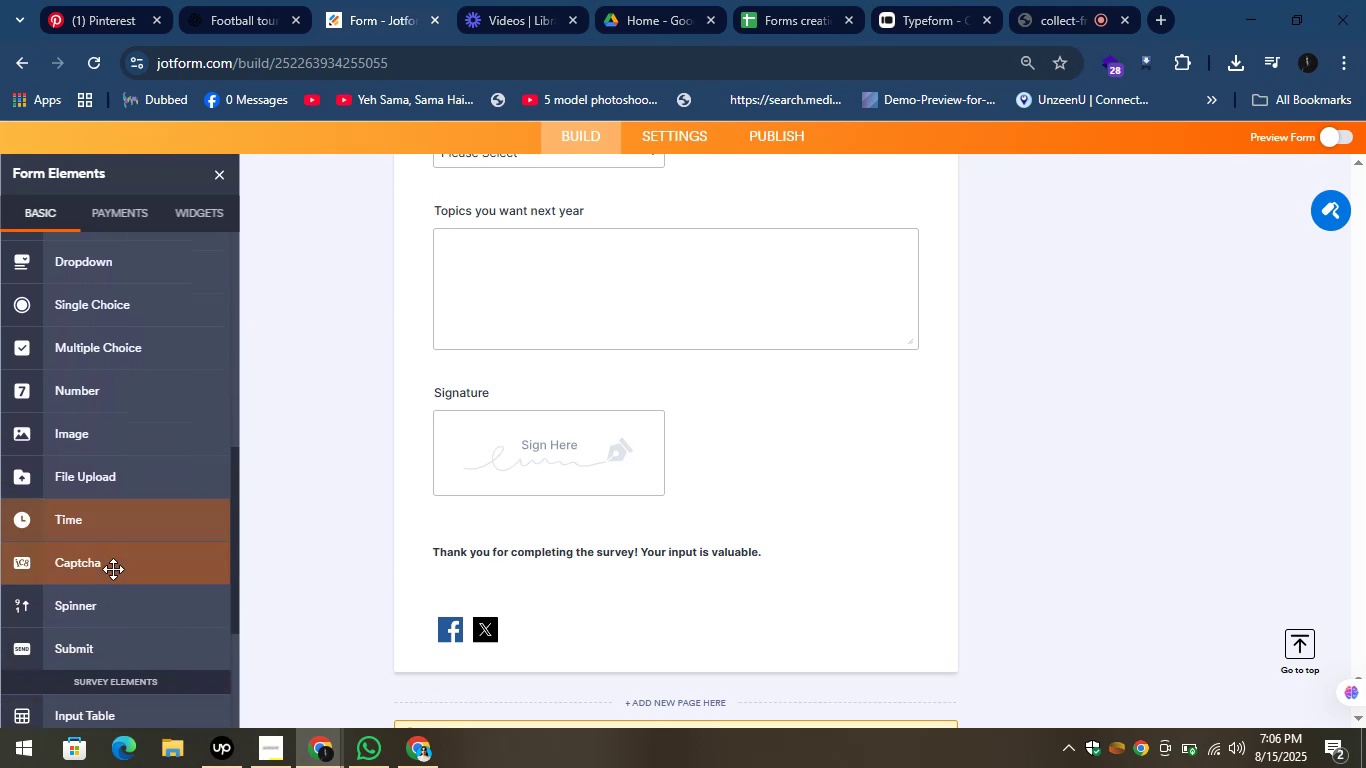 
left_click_drag(start_coordinate=[109, 572], to_coordinate=[550, 496])
 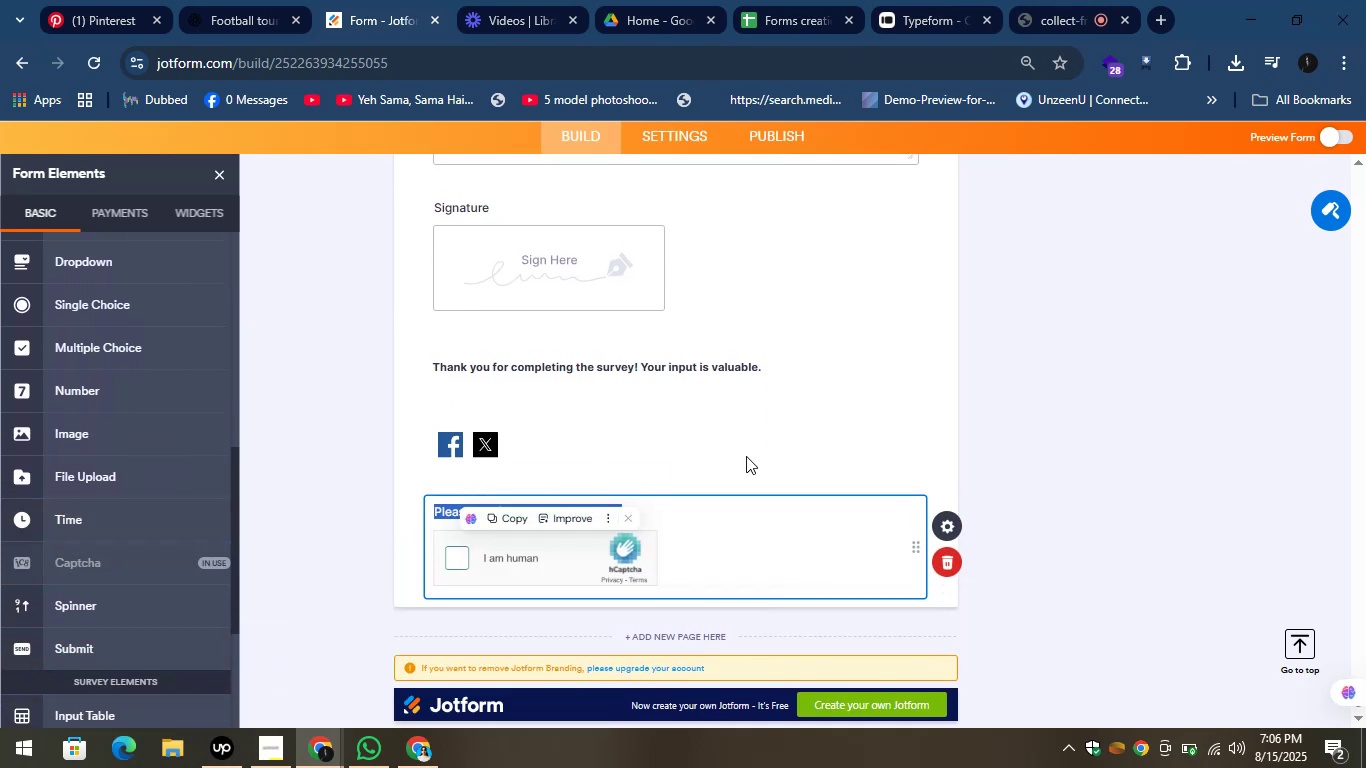 
left_click([1007, 432])
 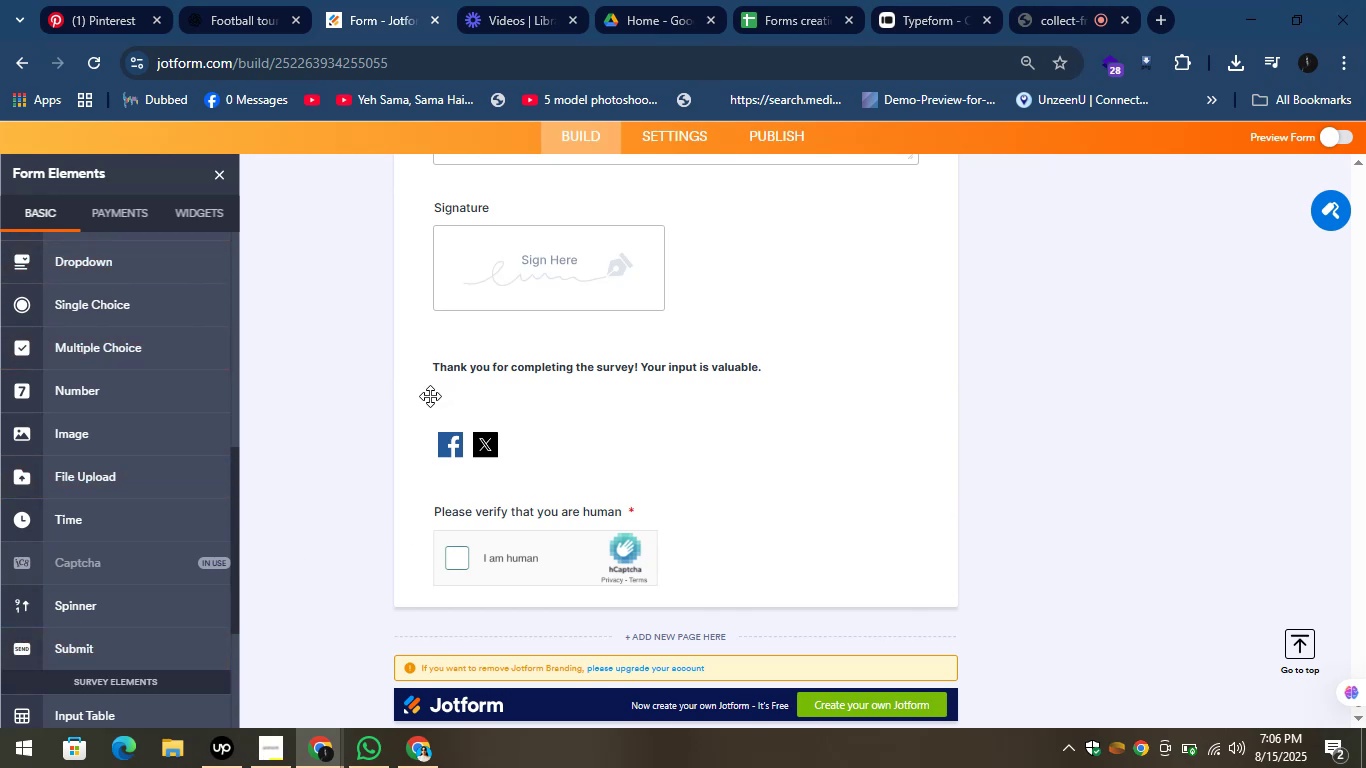 
wait(7.98)
 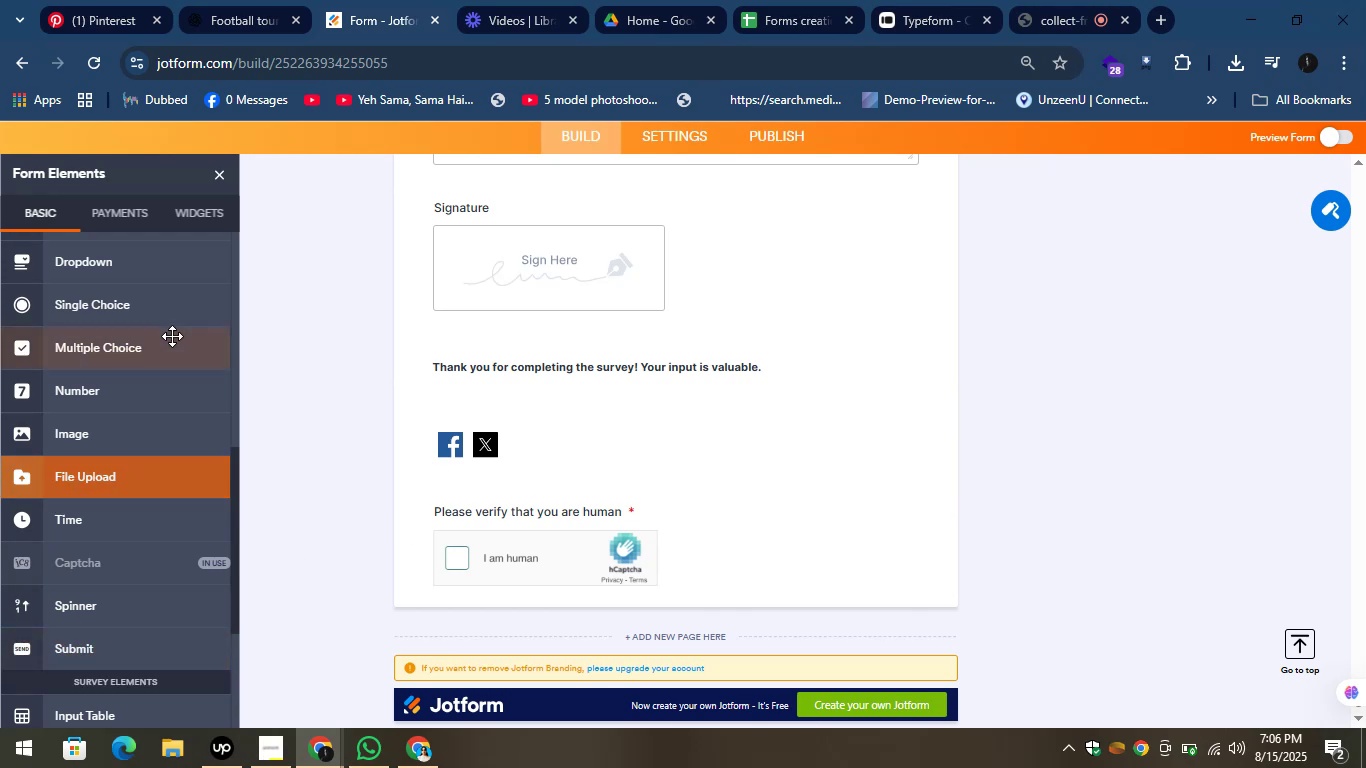 
left_click_drag(start_coordinate=[236, 566], to_coordinate=[239, 467])
 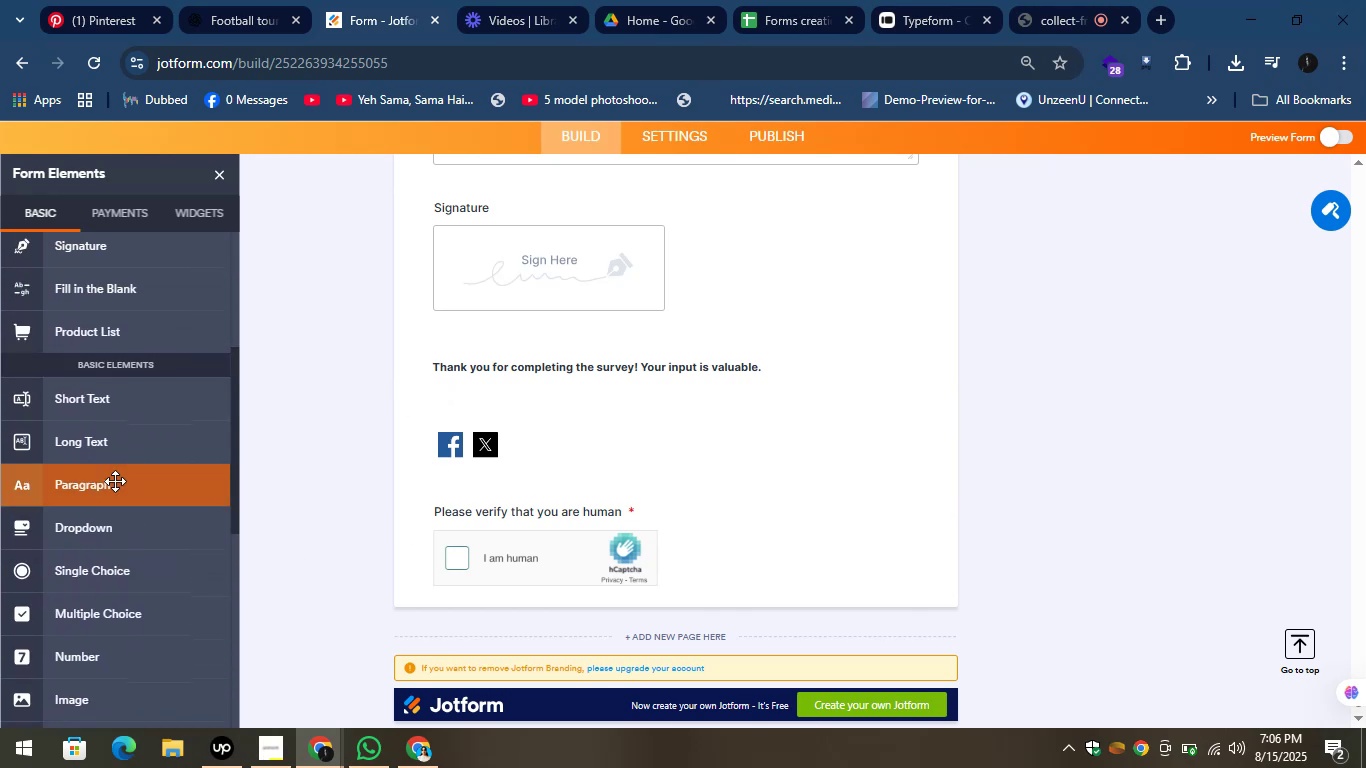 
left_click_drag(start_coordinate=[108, 485], to_coordinate=[514, 471])
 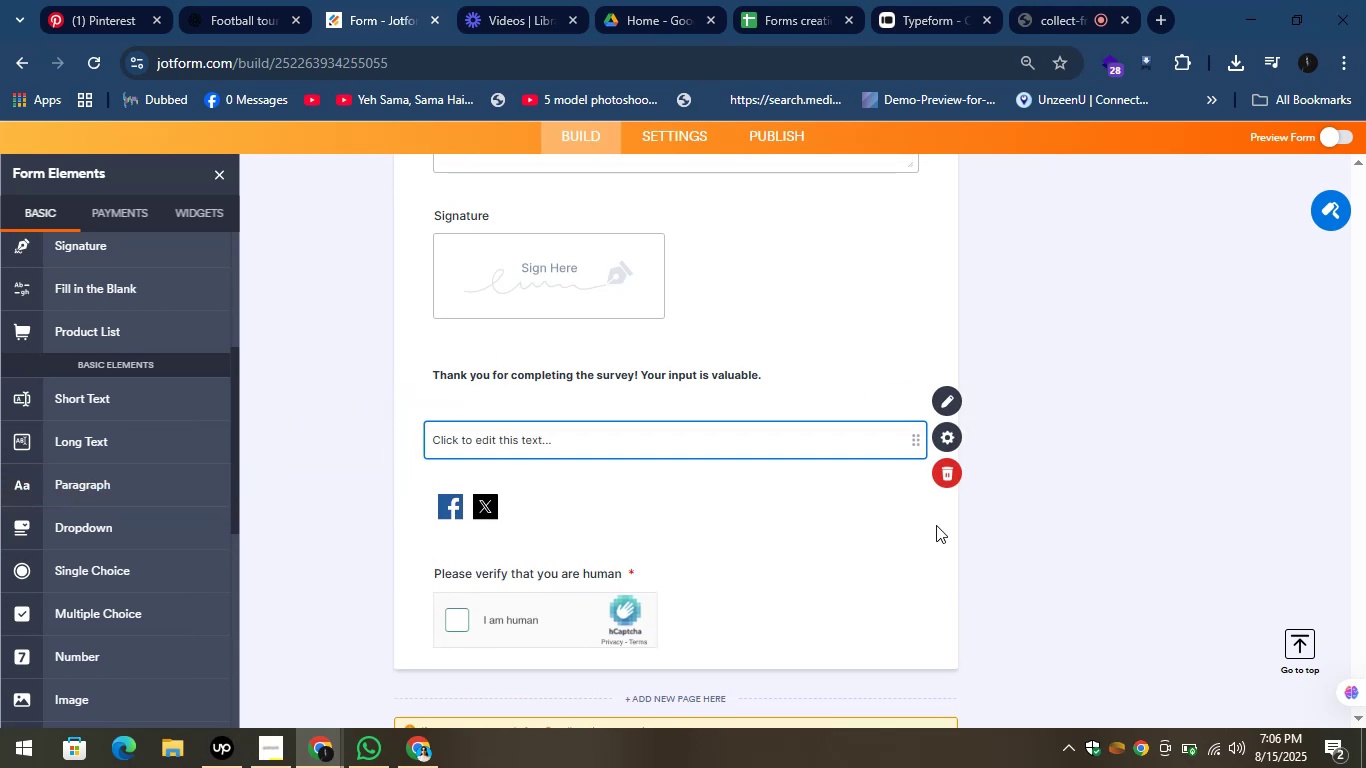 
left_click([951, 471])
 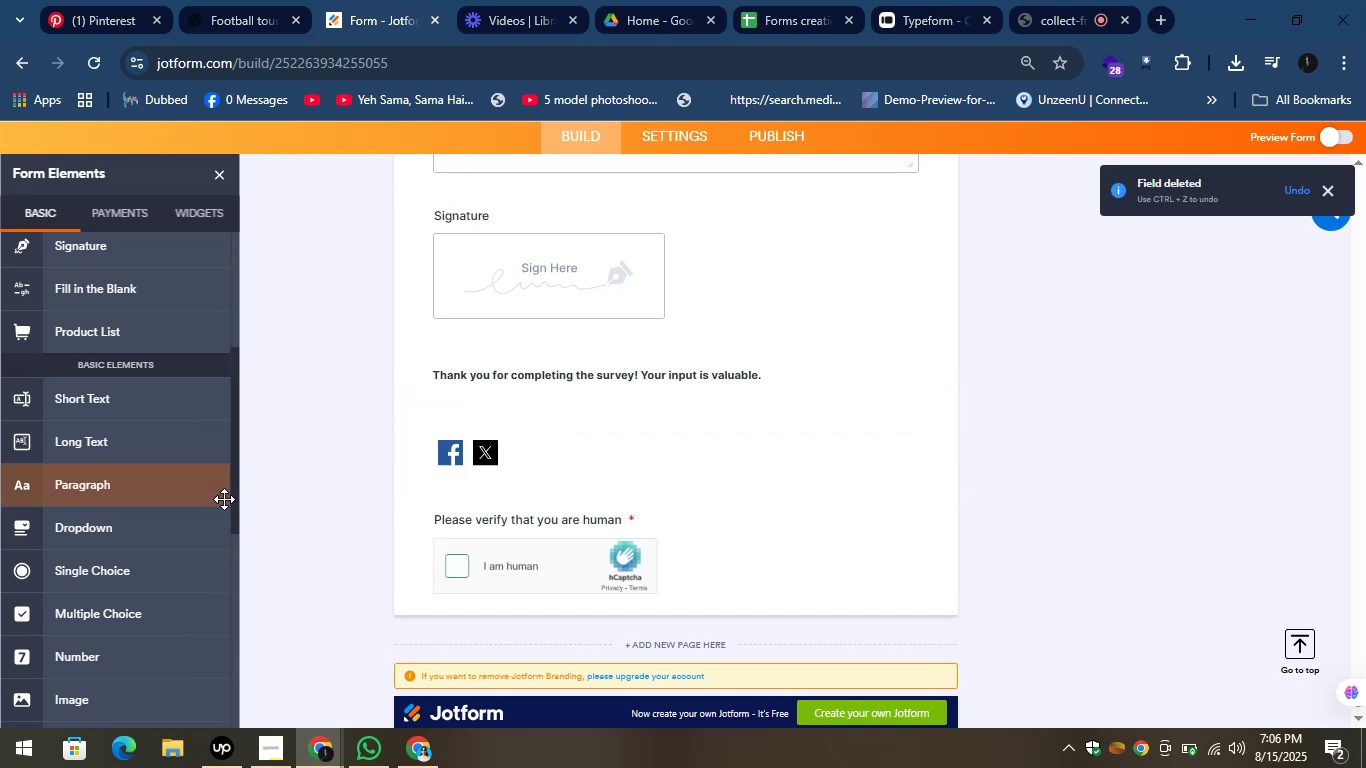 
left_click_drag(start_coordinate=[234, 497], to_coordinate=[240, 294])
 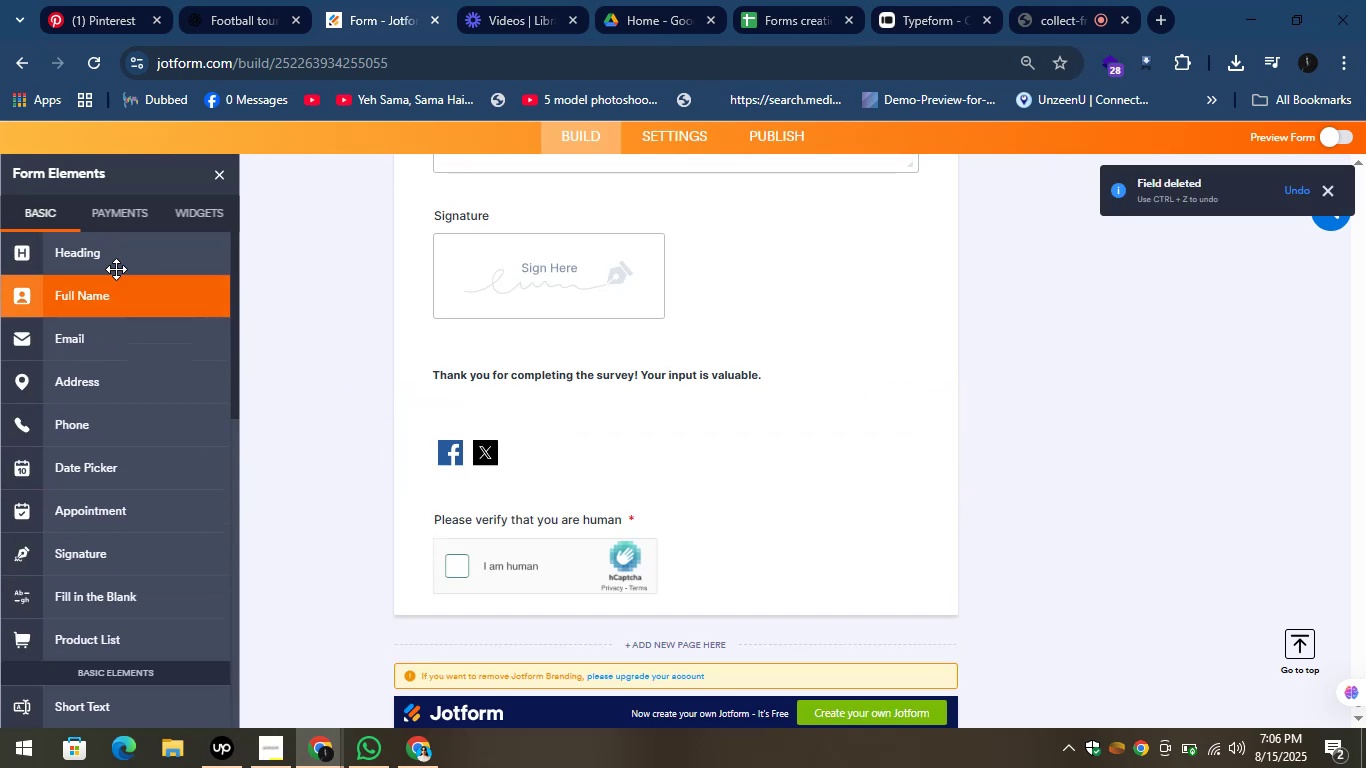 
left_click_drag(start_coordinate=[110, 263], to_coordinate=[501, 428])
 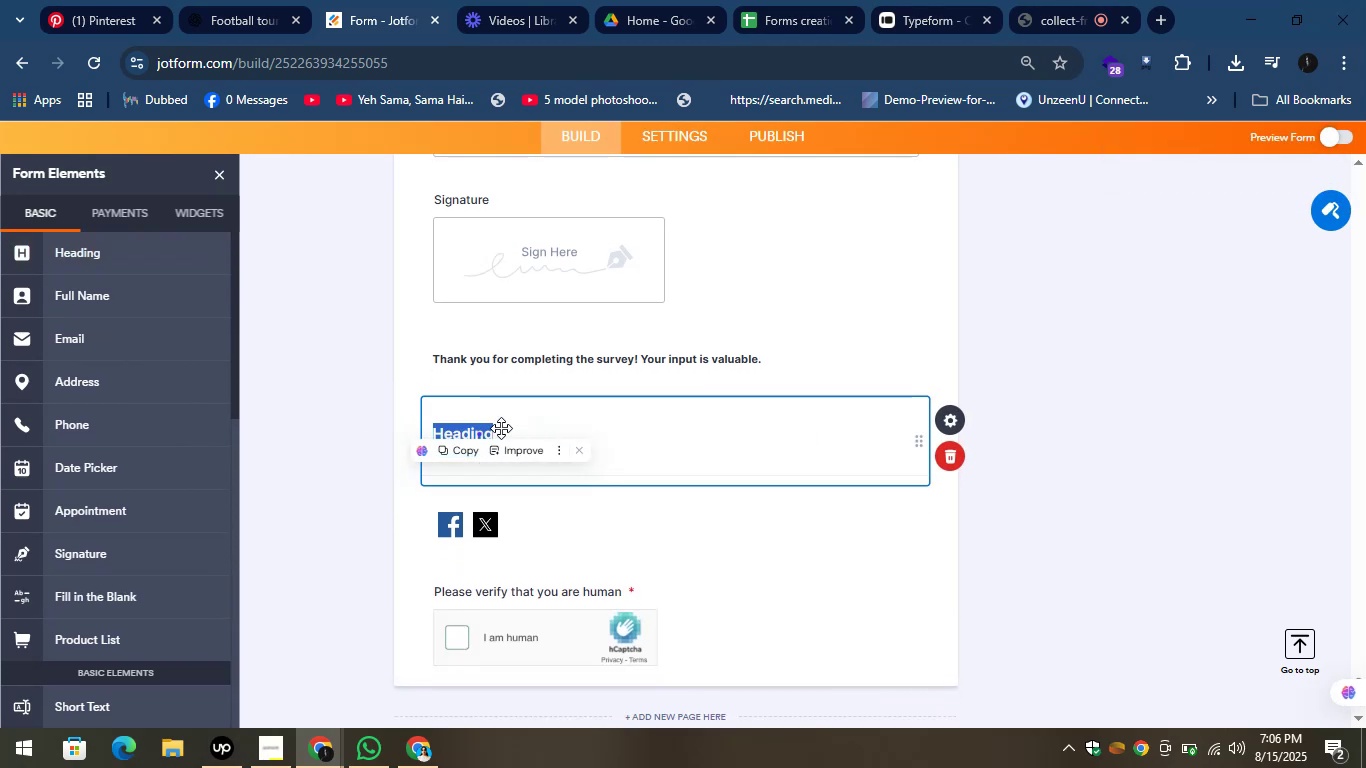 
type(FOLLOW US)
 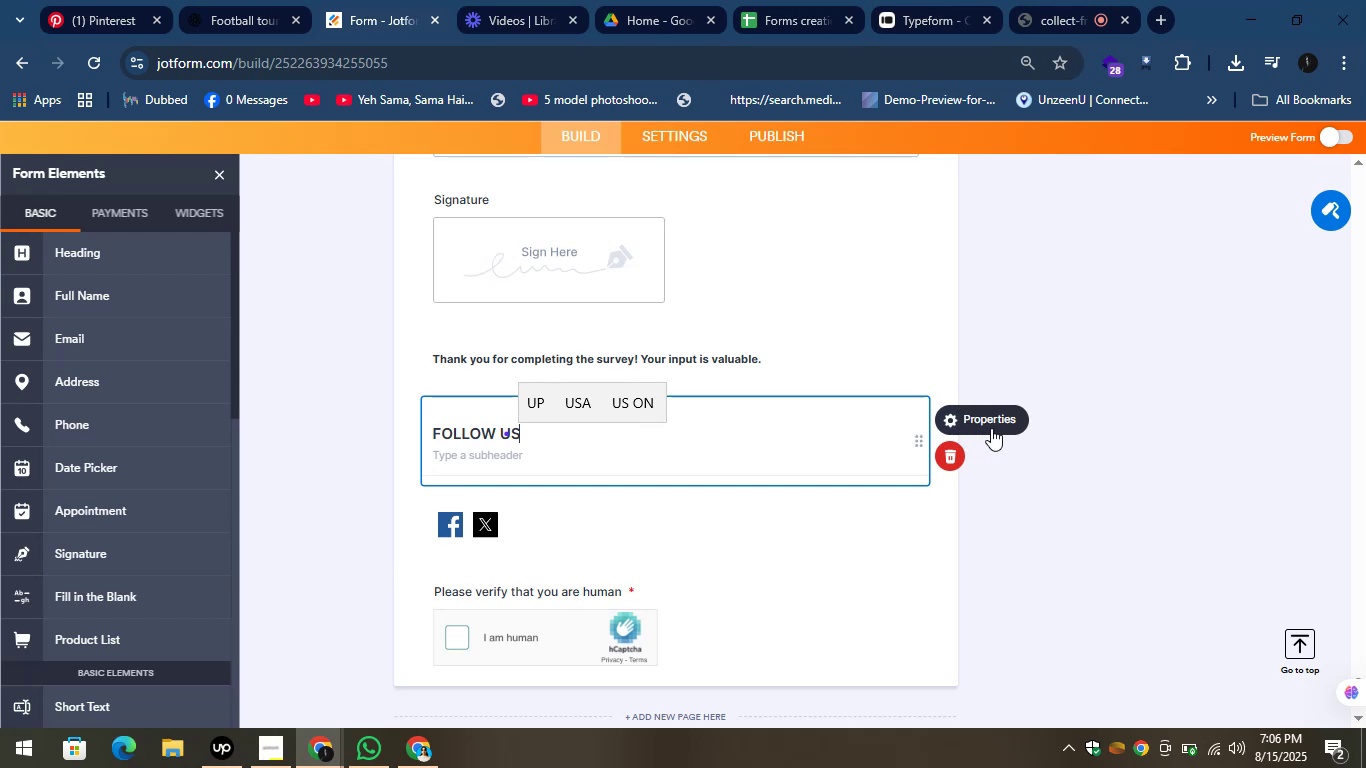 
left_click([1062, 453])
 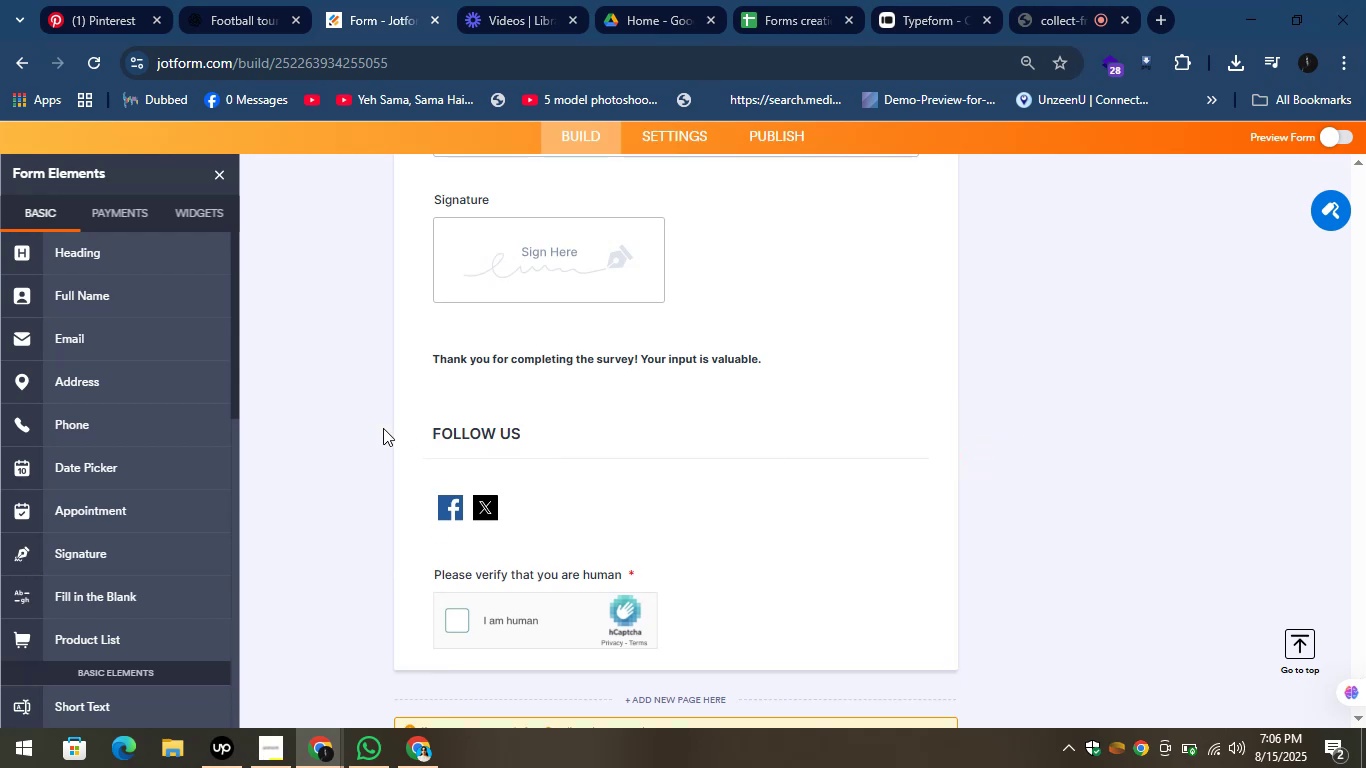 
left_click_drag(start_coordinate=[235, 376], to_coordinate=[259, 638])
 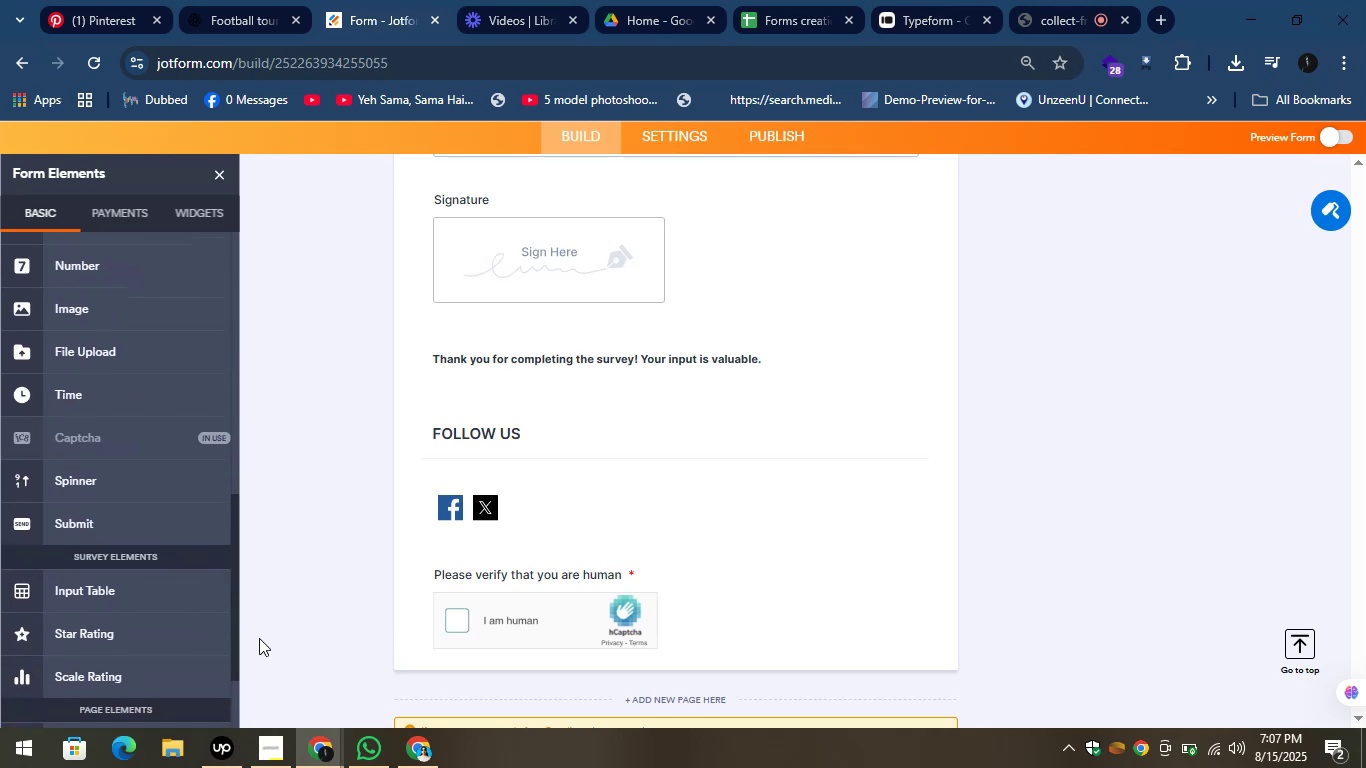 
left_click_drag(start_coordinate=[259, 638], to_coordinate=[113, 518])
 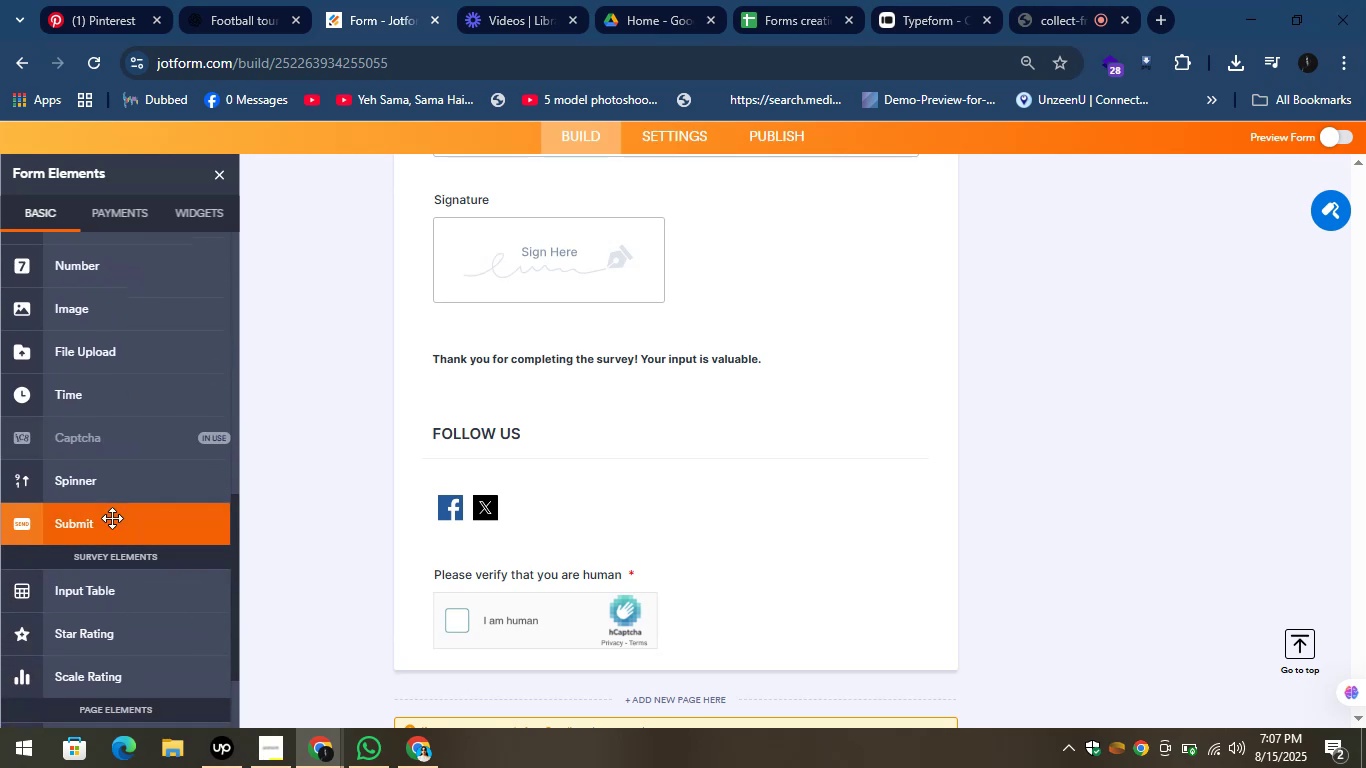 
left_click_drag(start_coordinate=[113, 518], to_coordinate=[519, 658])
 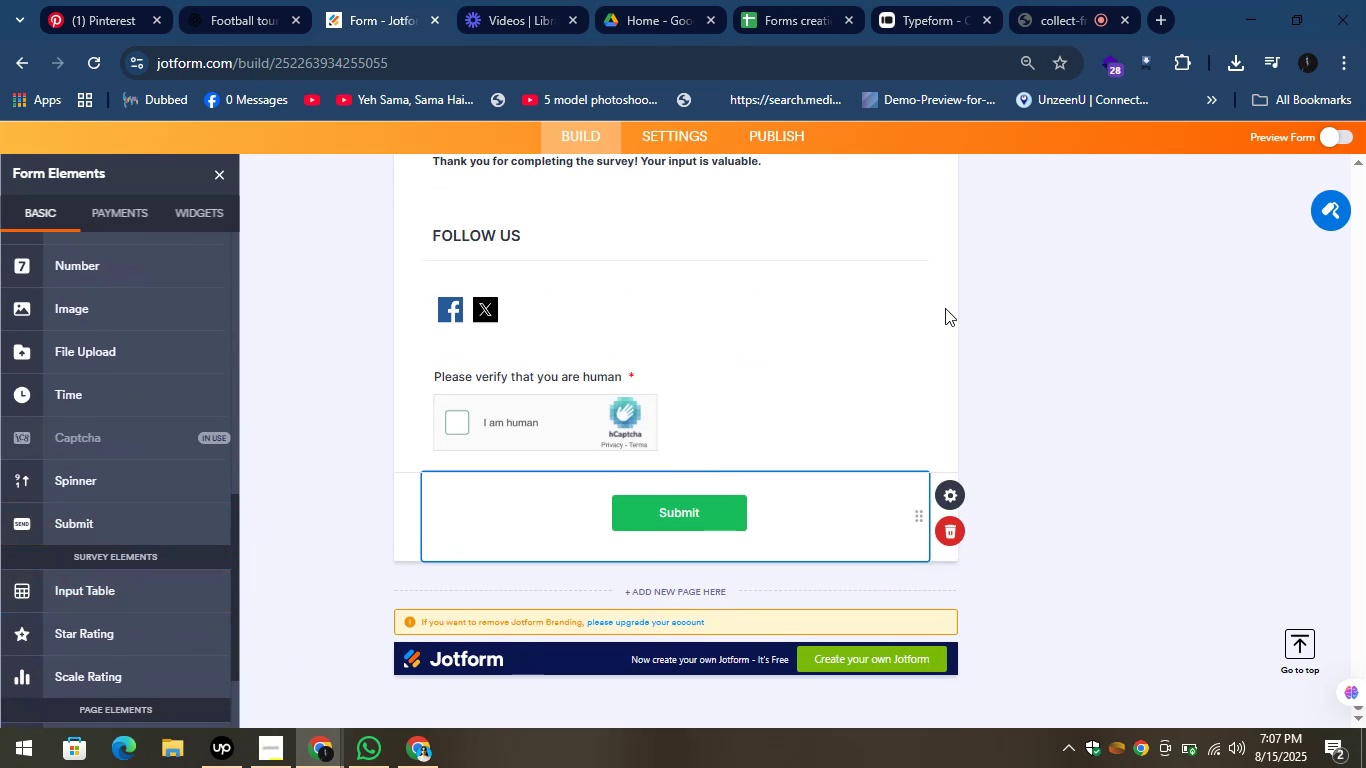 
left_click([1000, 325])
 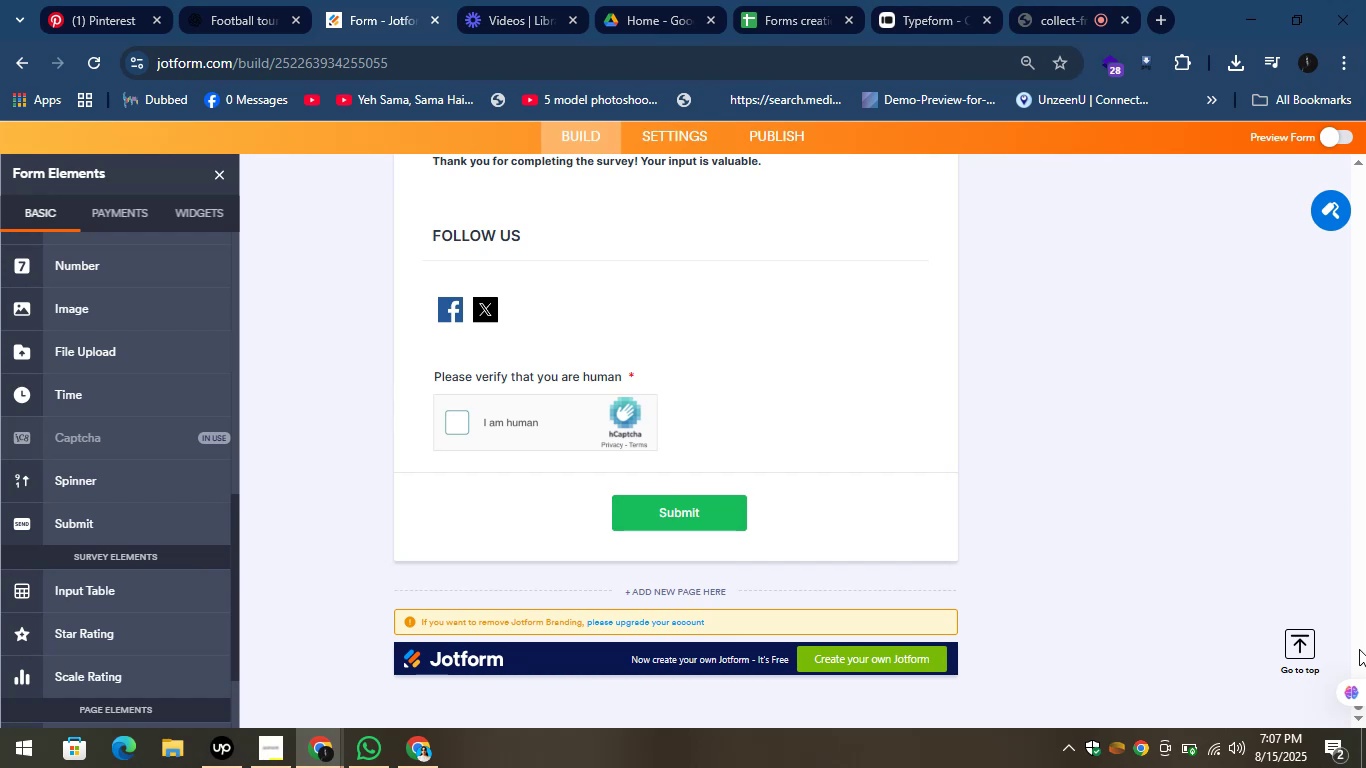 
left_click([1363, 632])
 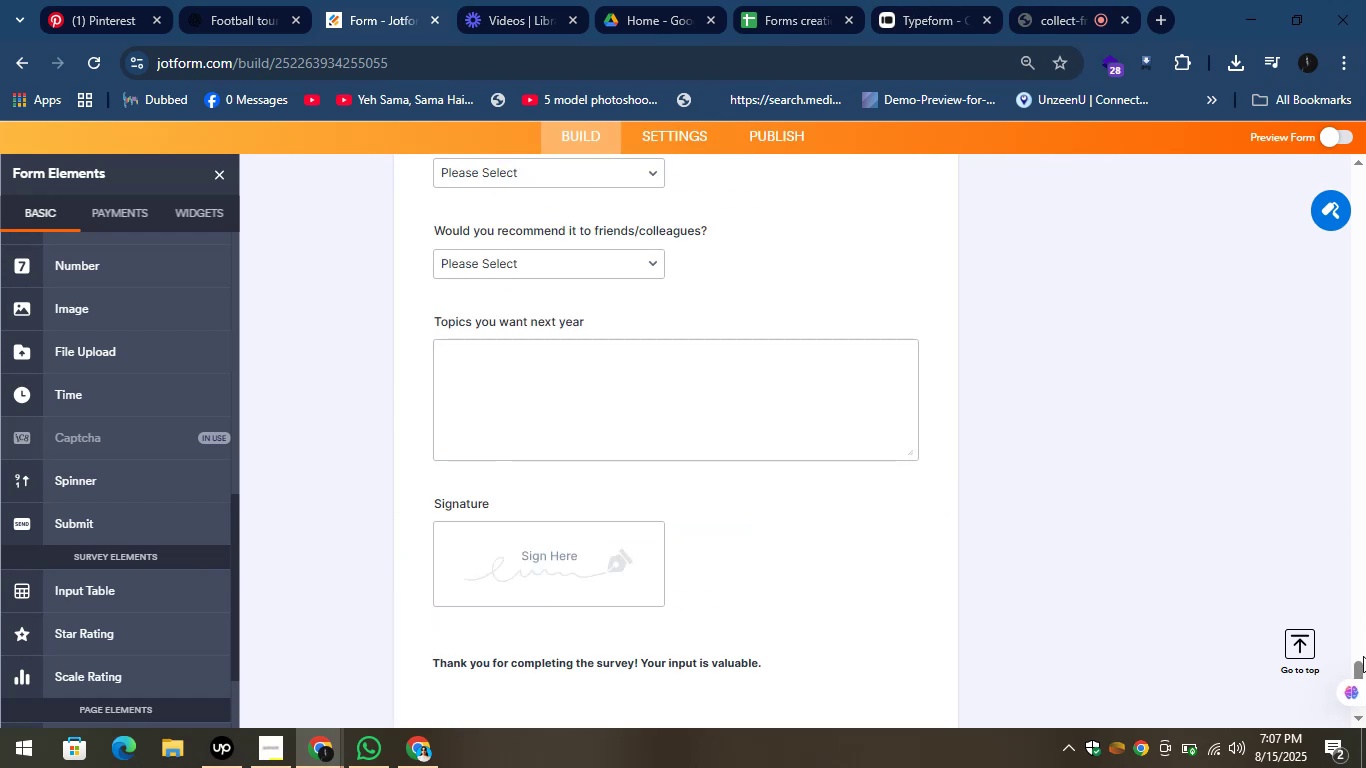 
left_click_drag(start_coordinate=[1360, 665], to_coordinate=[1363, 189])
 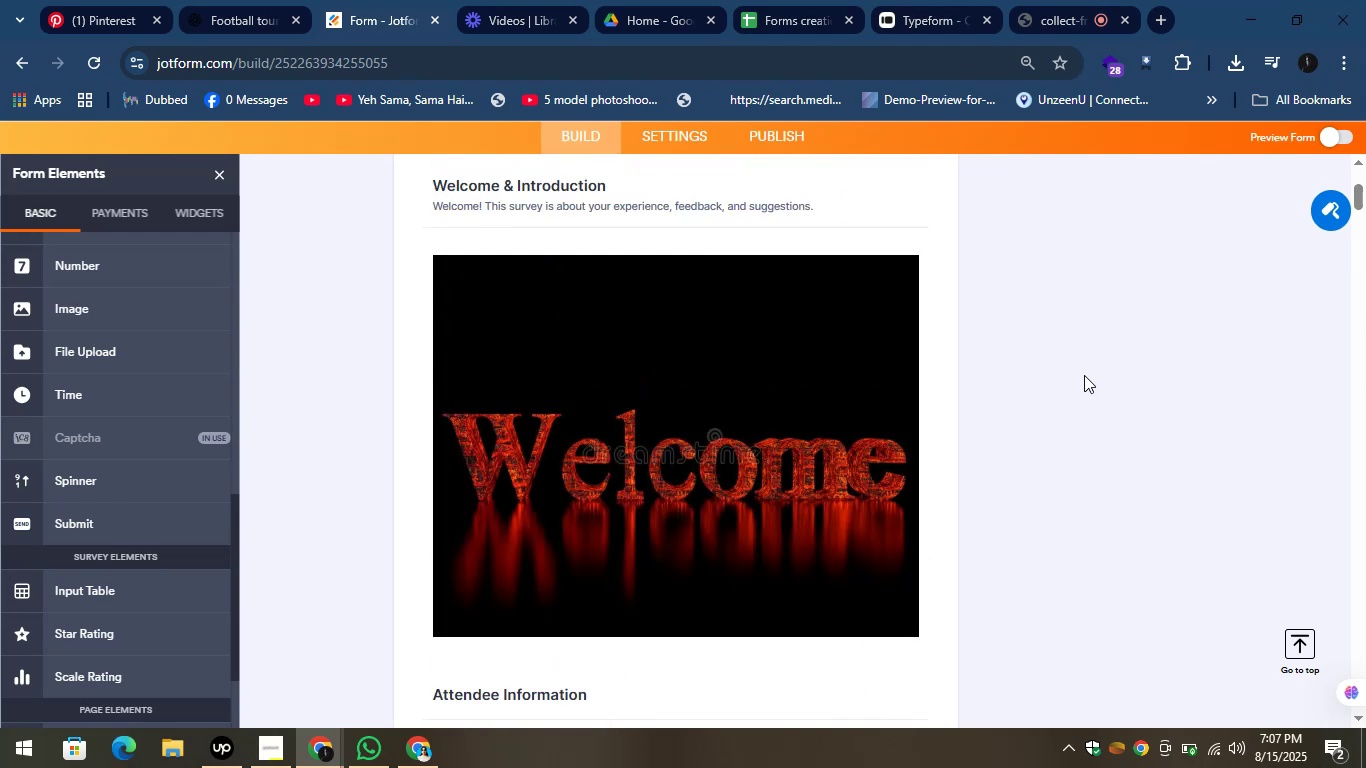 
key(Control+Minus)
 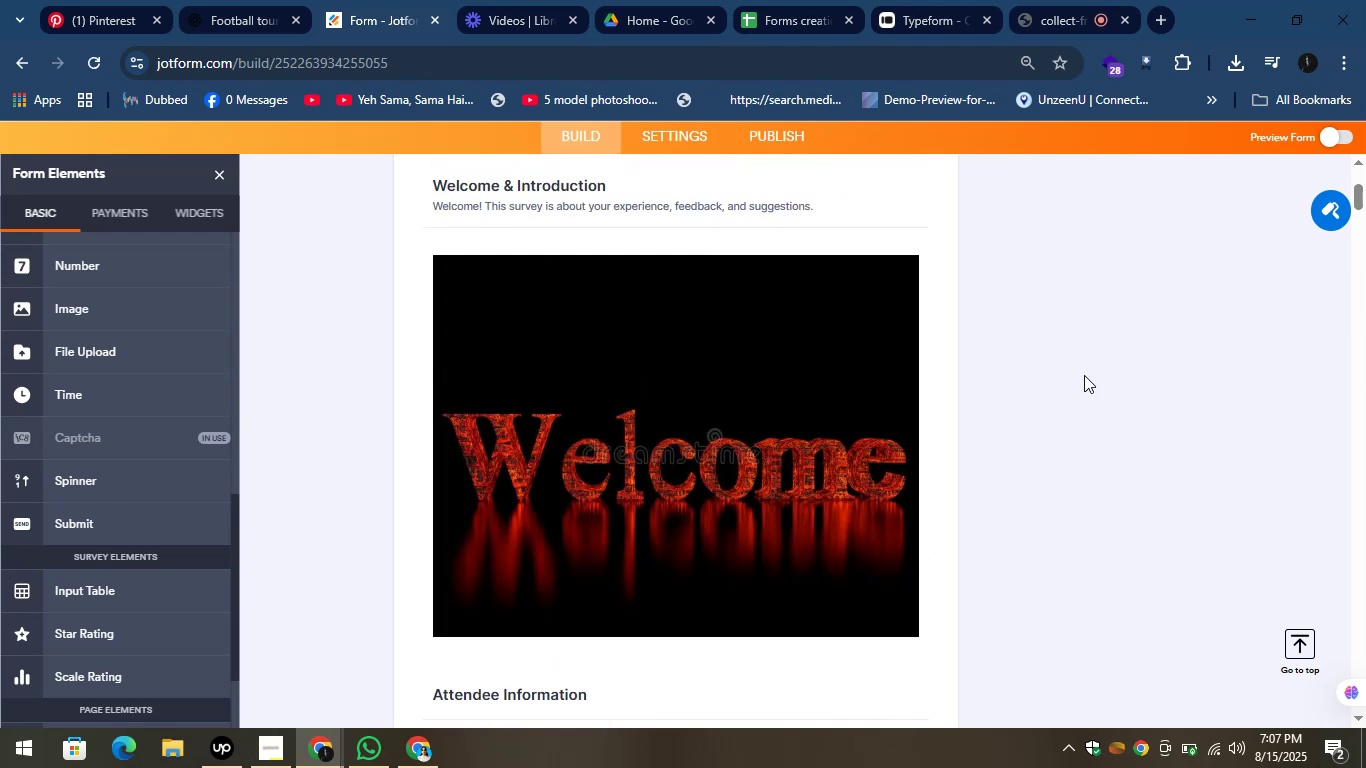 
key(Control+Minus)
 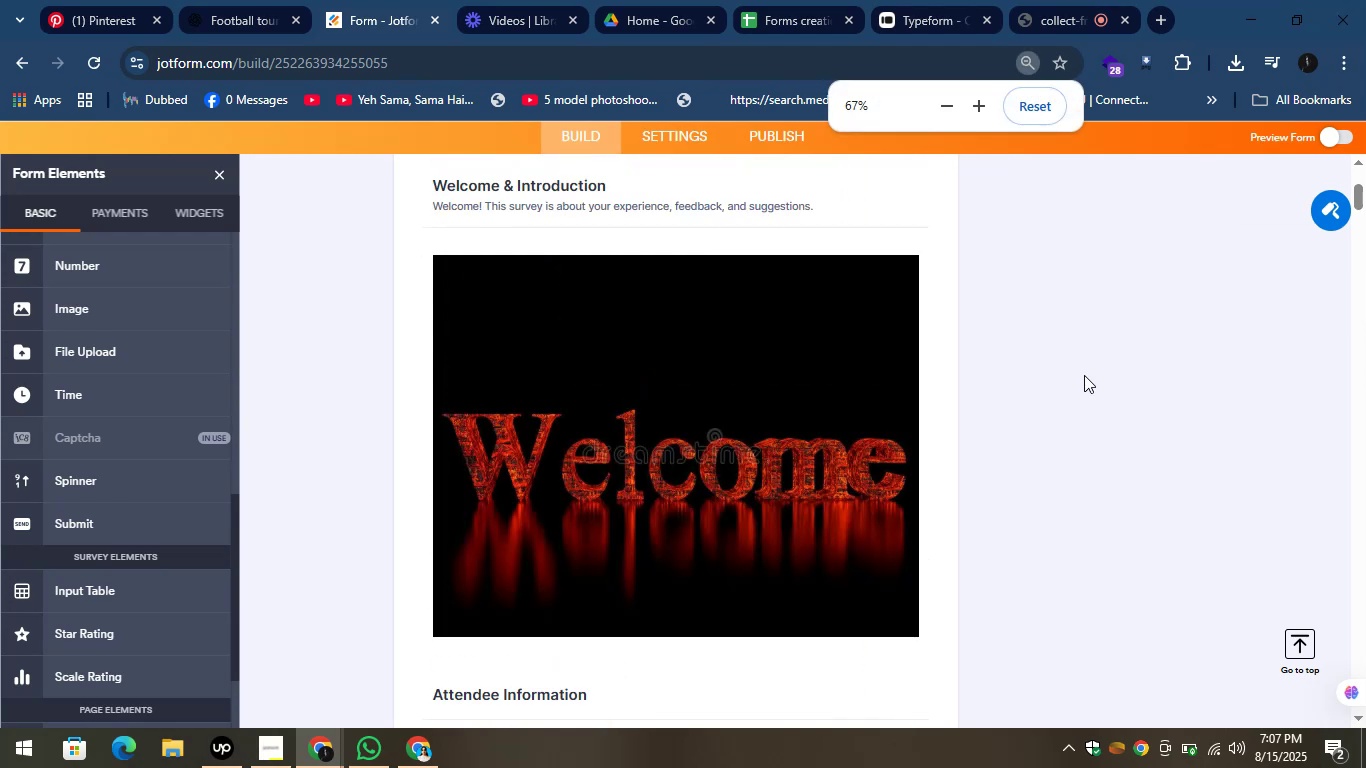 
key(Control+Minus)
 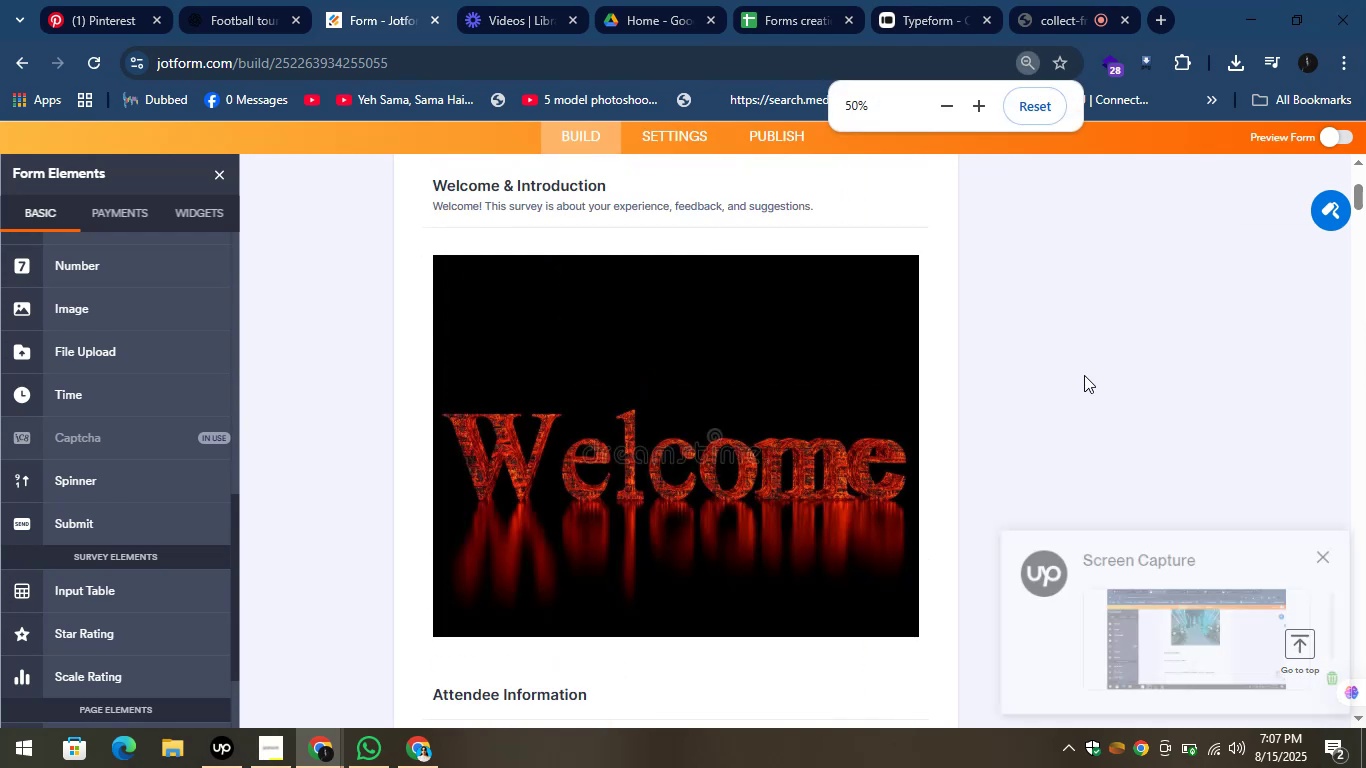 
key(Control+Minus)
 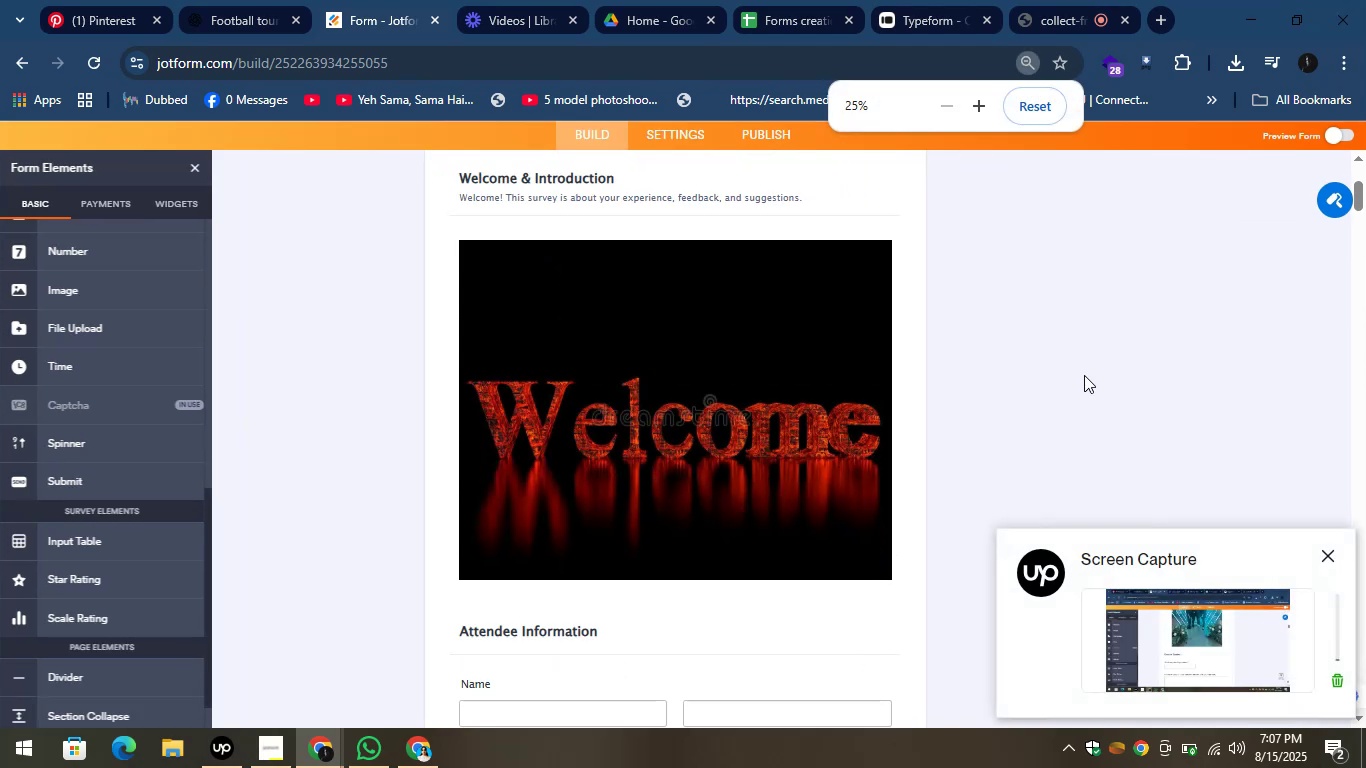 
key(Control+Minus)
 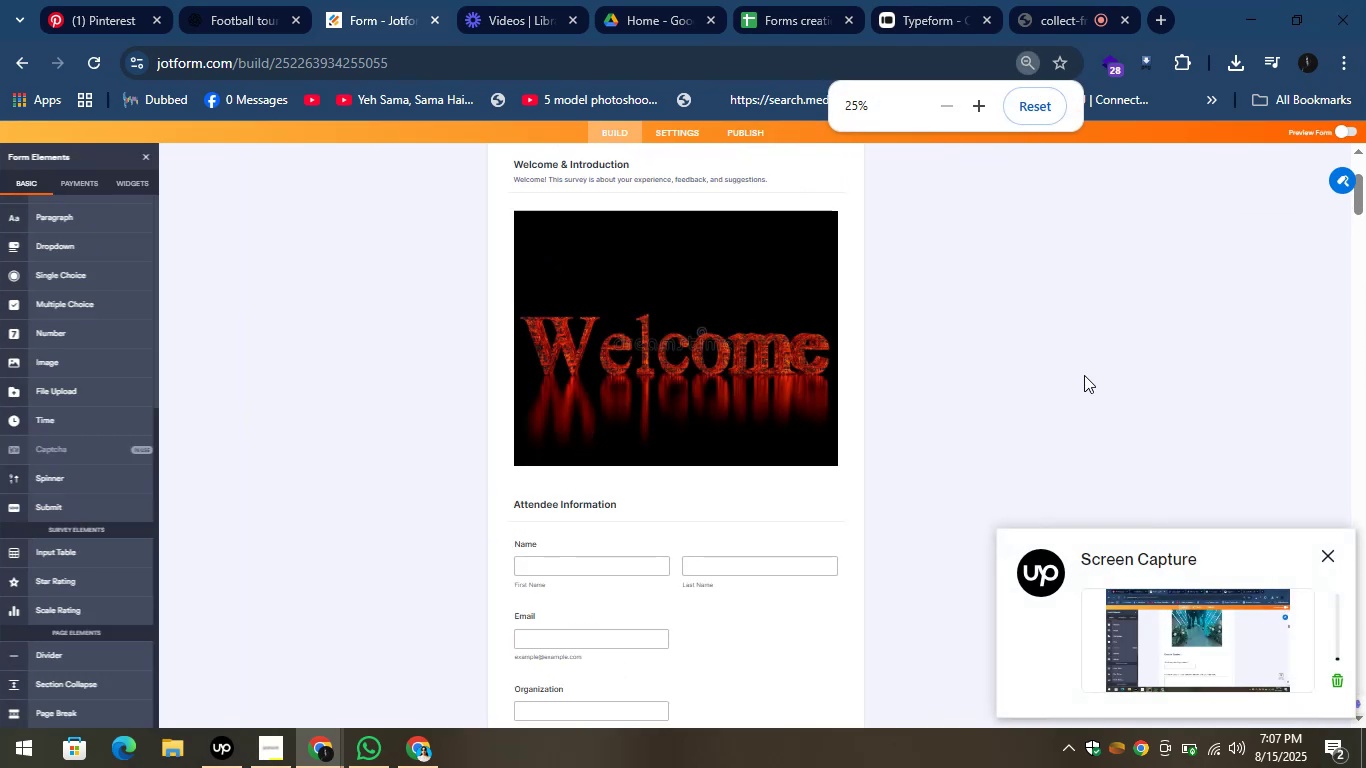 
key(Control+Minus)
 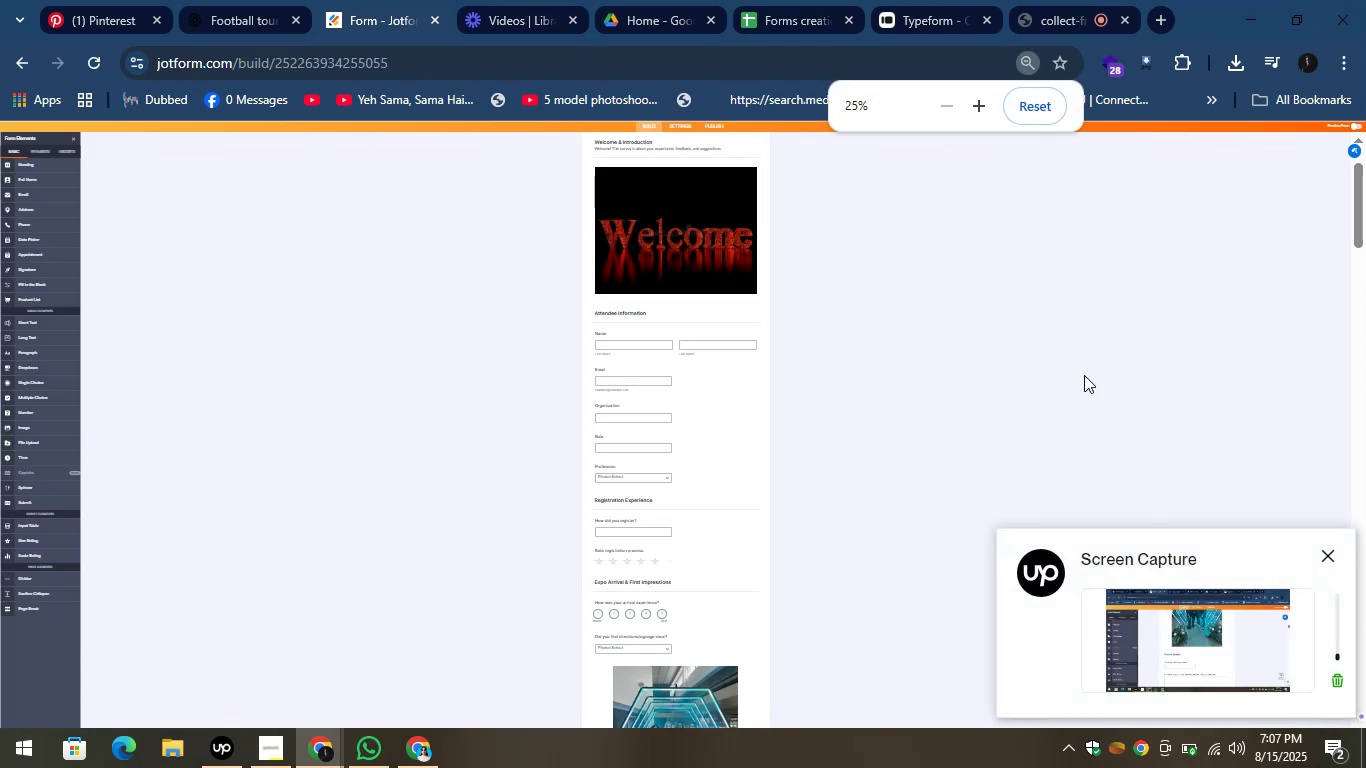 
key(Control+Minus)
 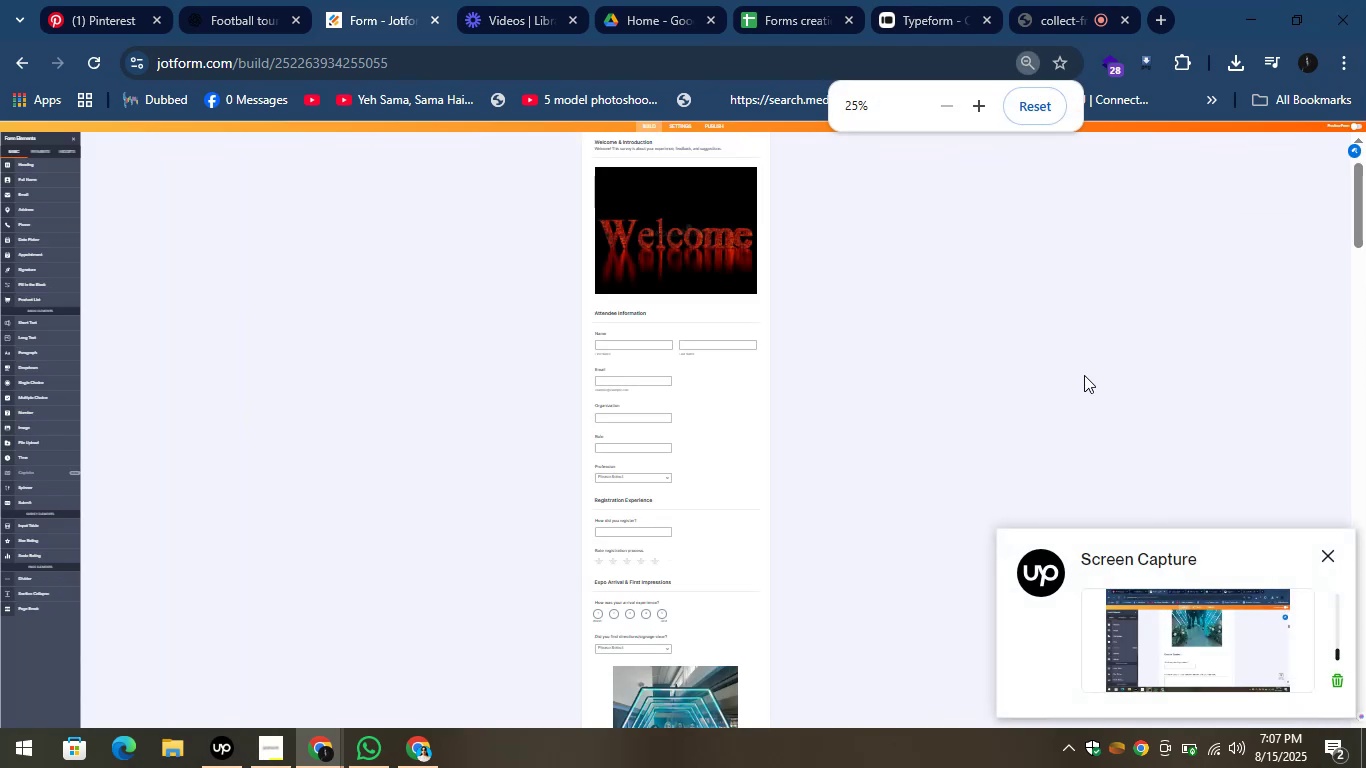 
key(Control+Minus)
 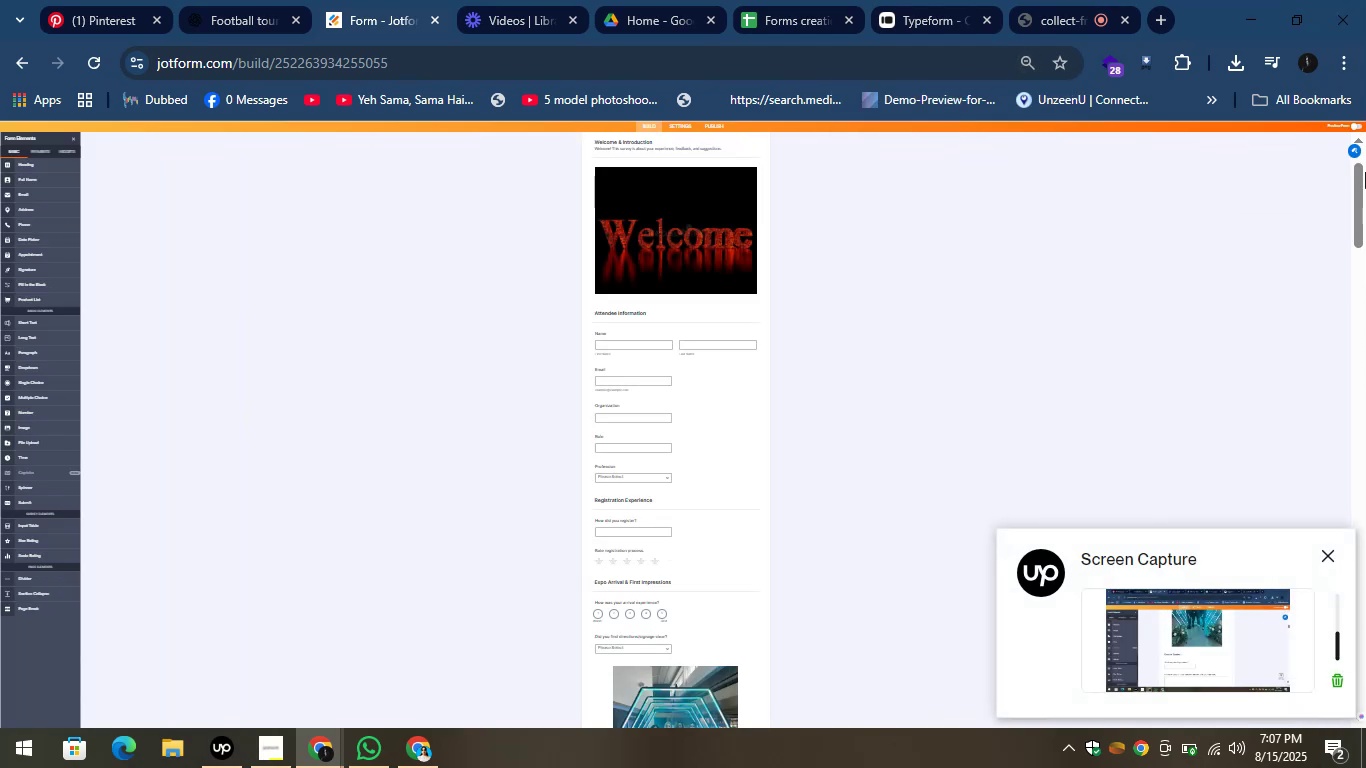 
left_click_drag(start_coordinate=[1359, 190], to_coordinate=[1365, 107])
 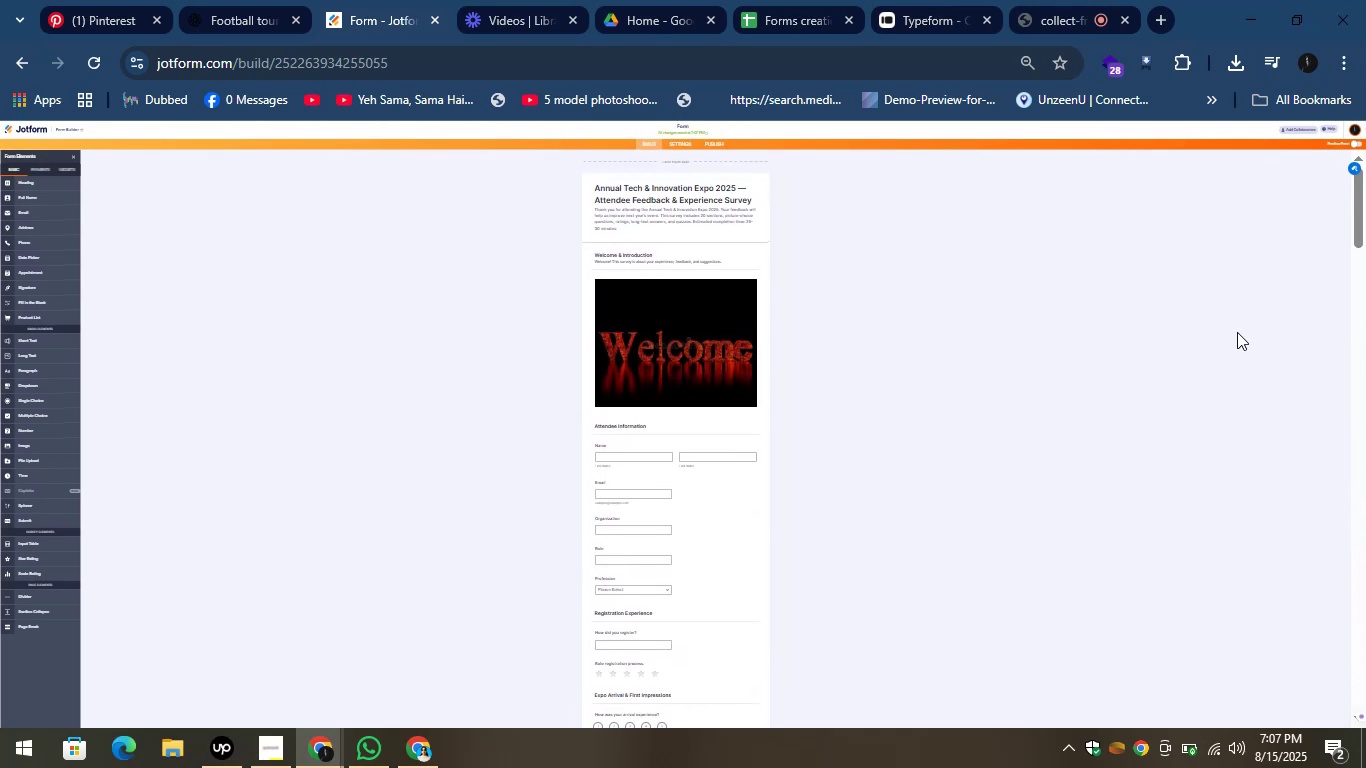 
key(Control+Equal)
 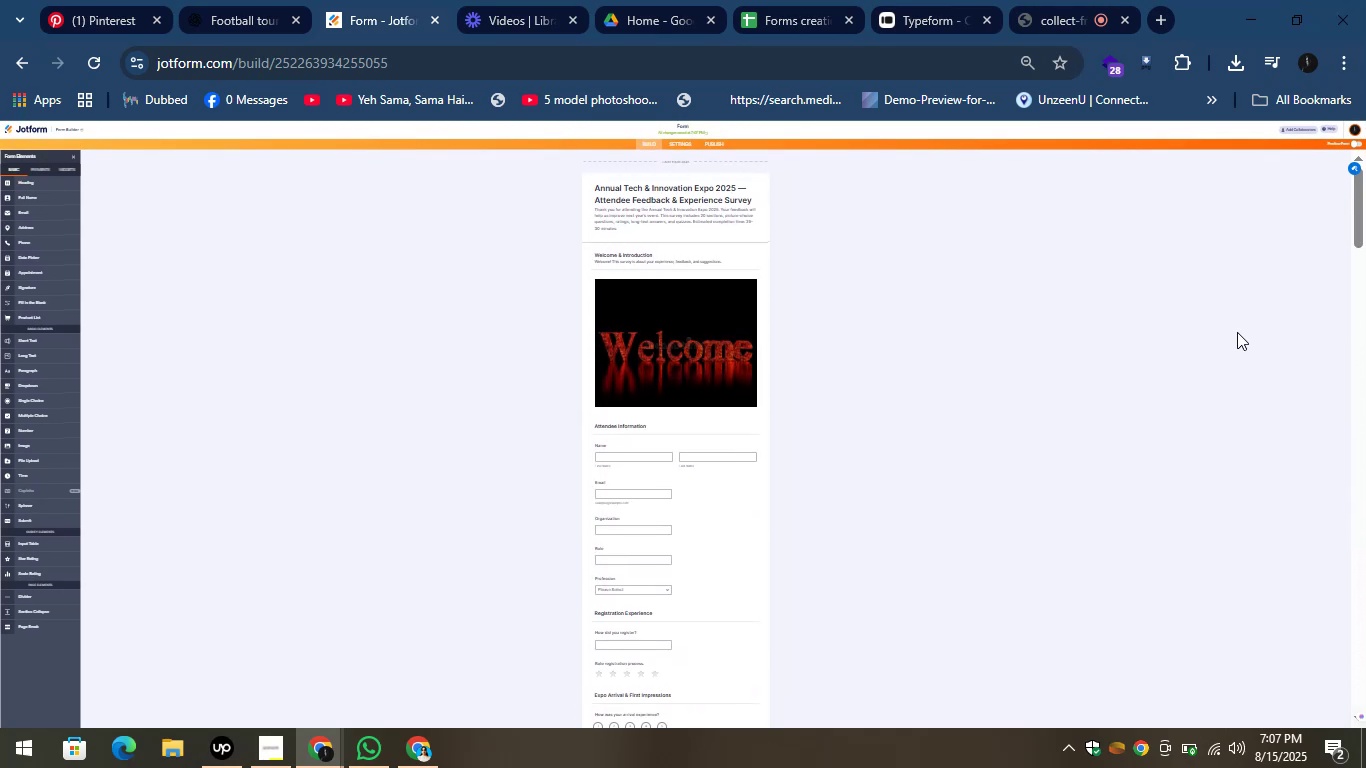 
key(Control+Equal)
 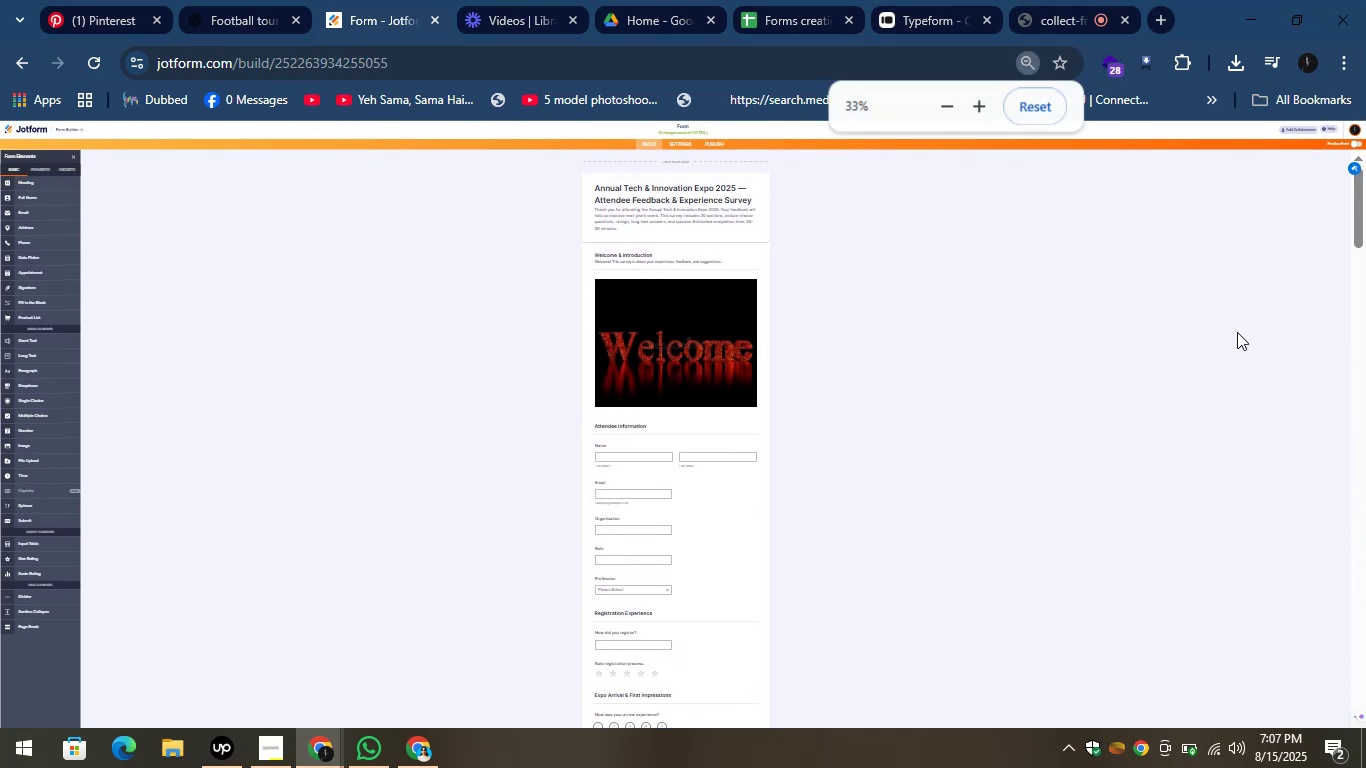 
key(Control+Equal)
 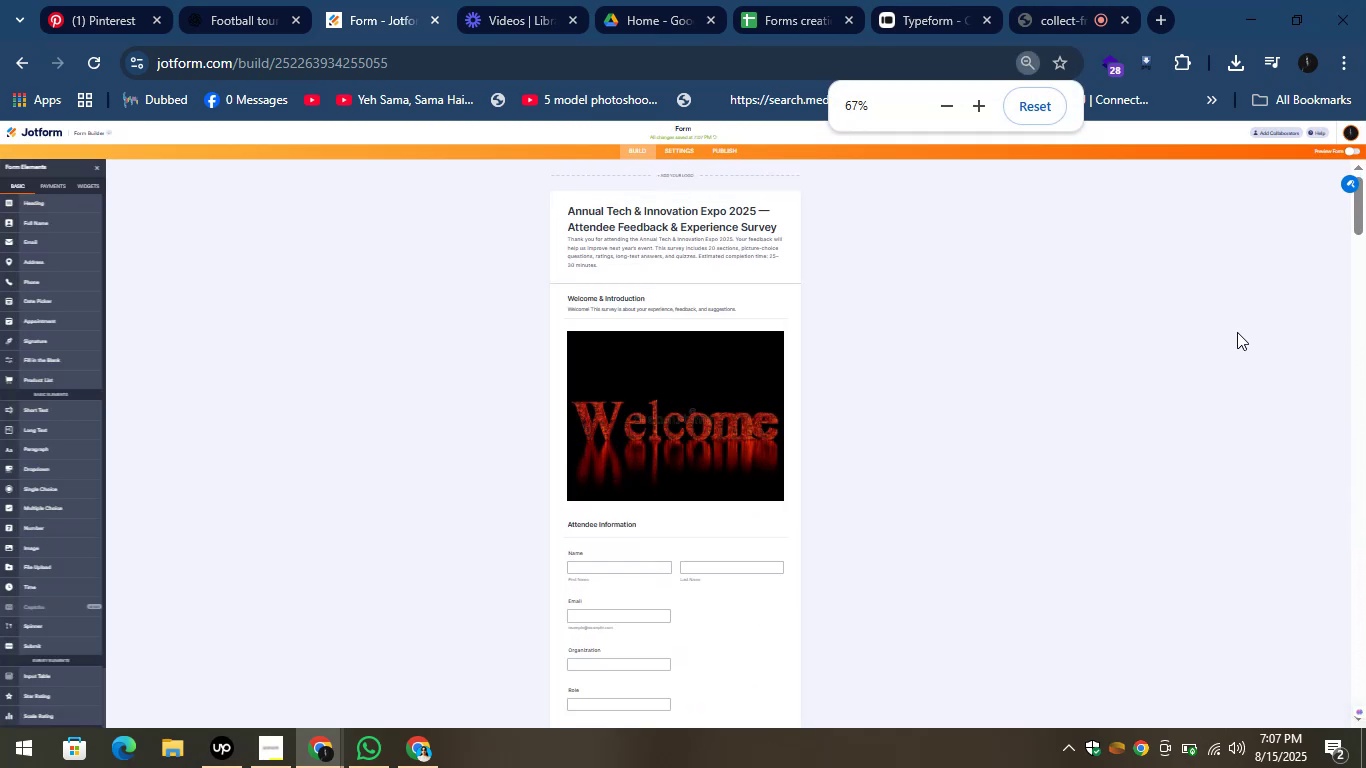 
key(Control+Equal)
 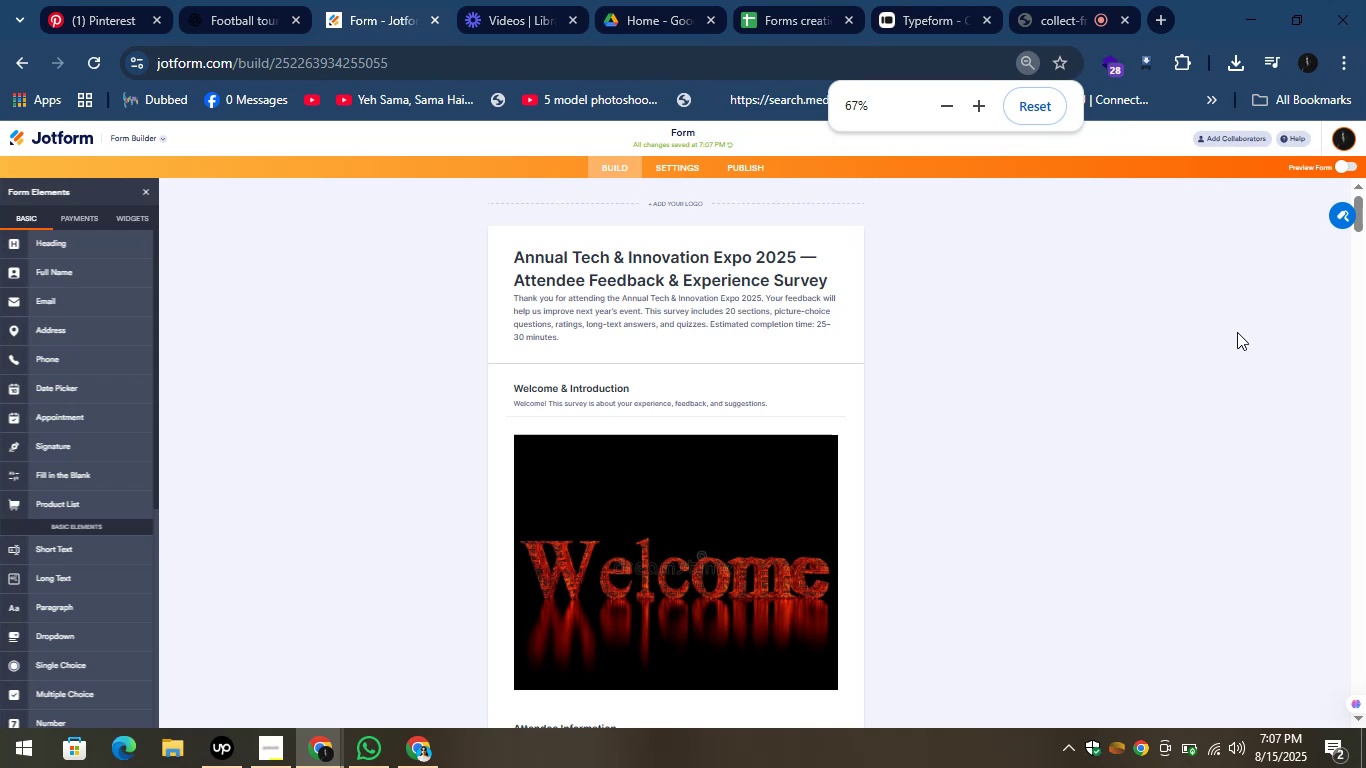 
key(Control+Equal)
 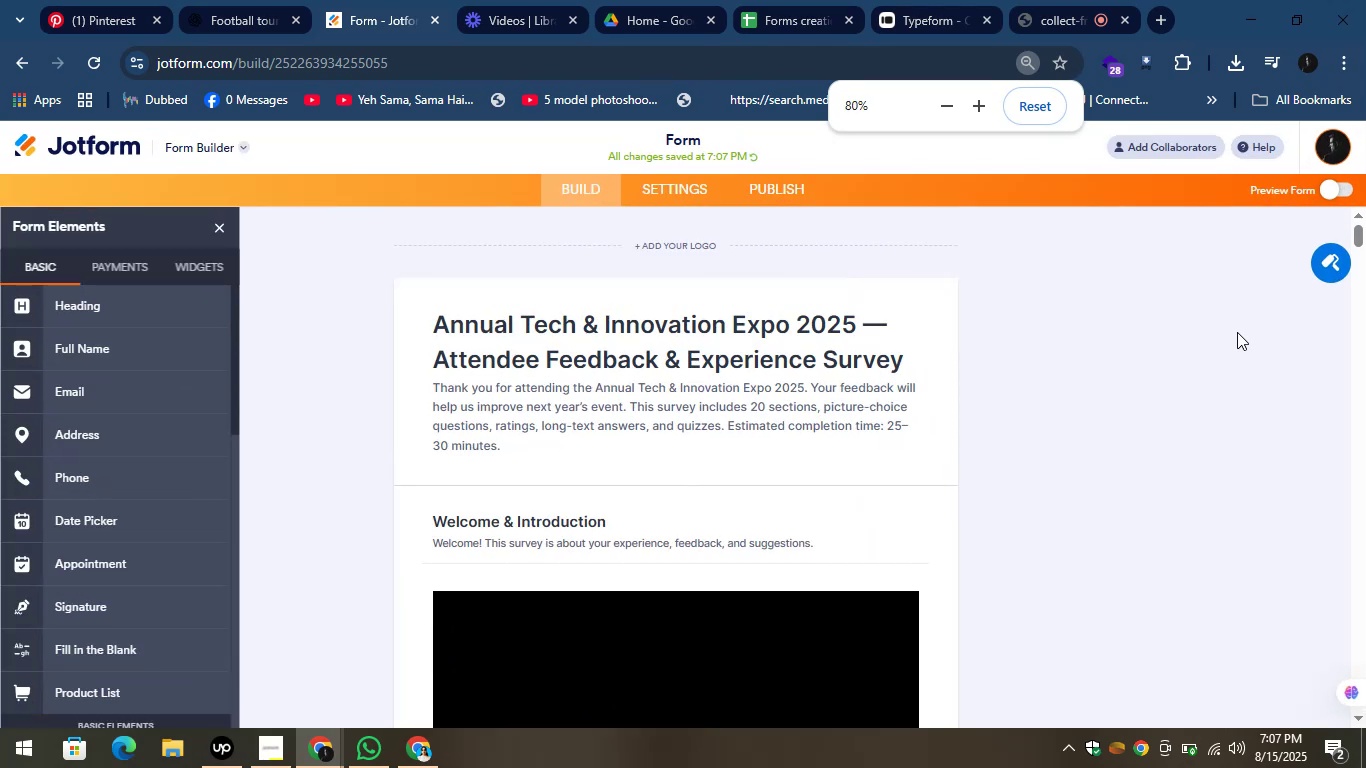 
key(Control+Equal)
 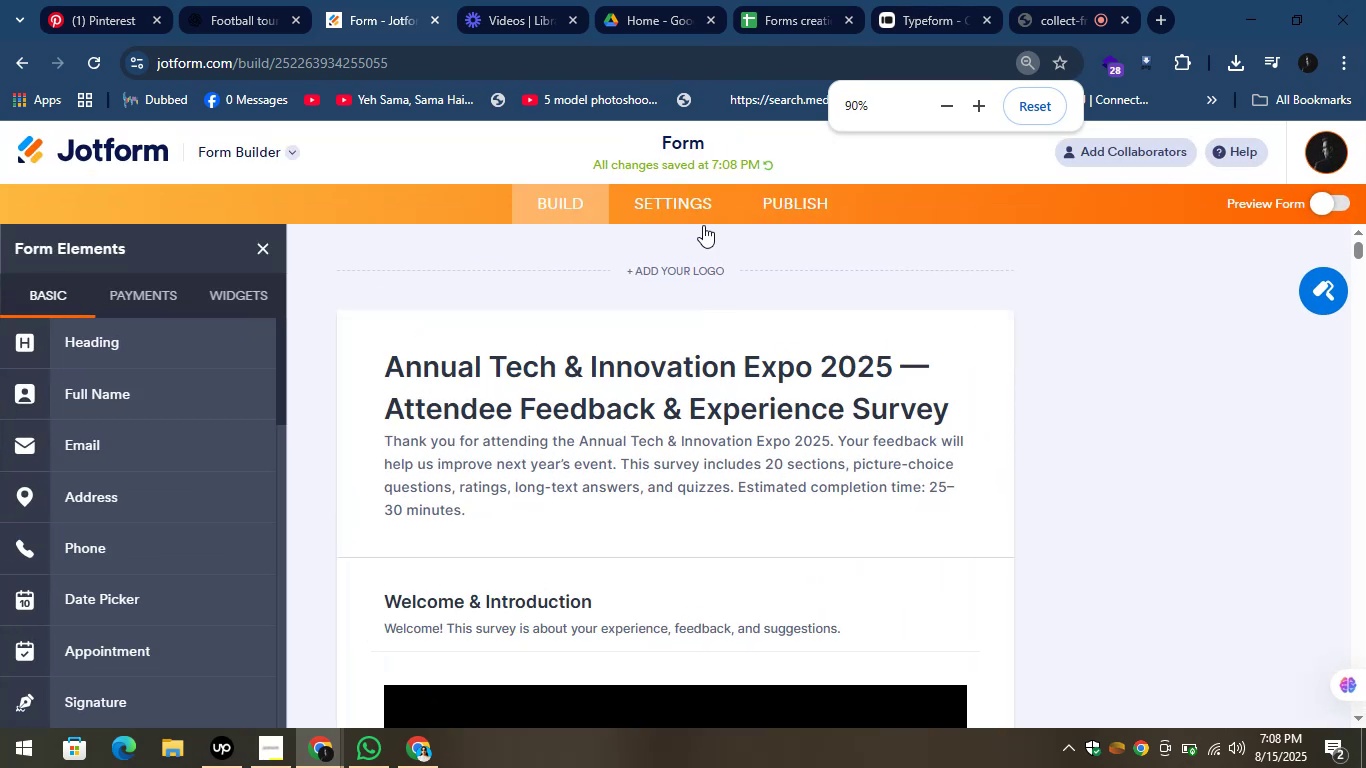 
left_click([652, 206])
 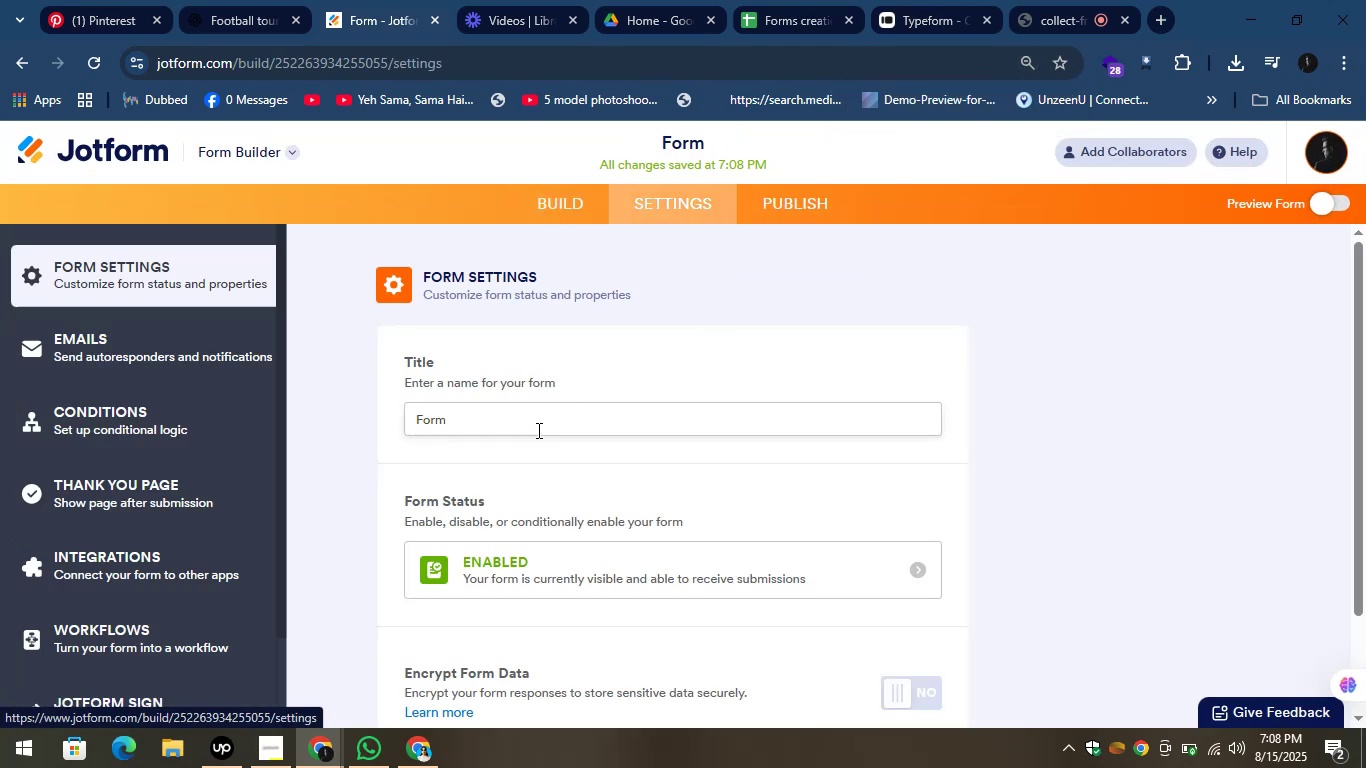 
left_click([489, 408])
 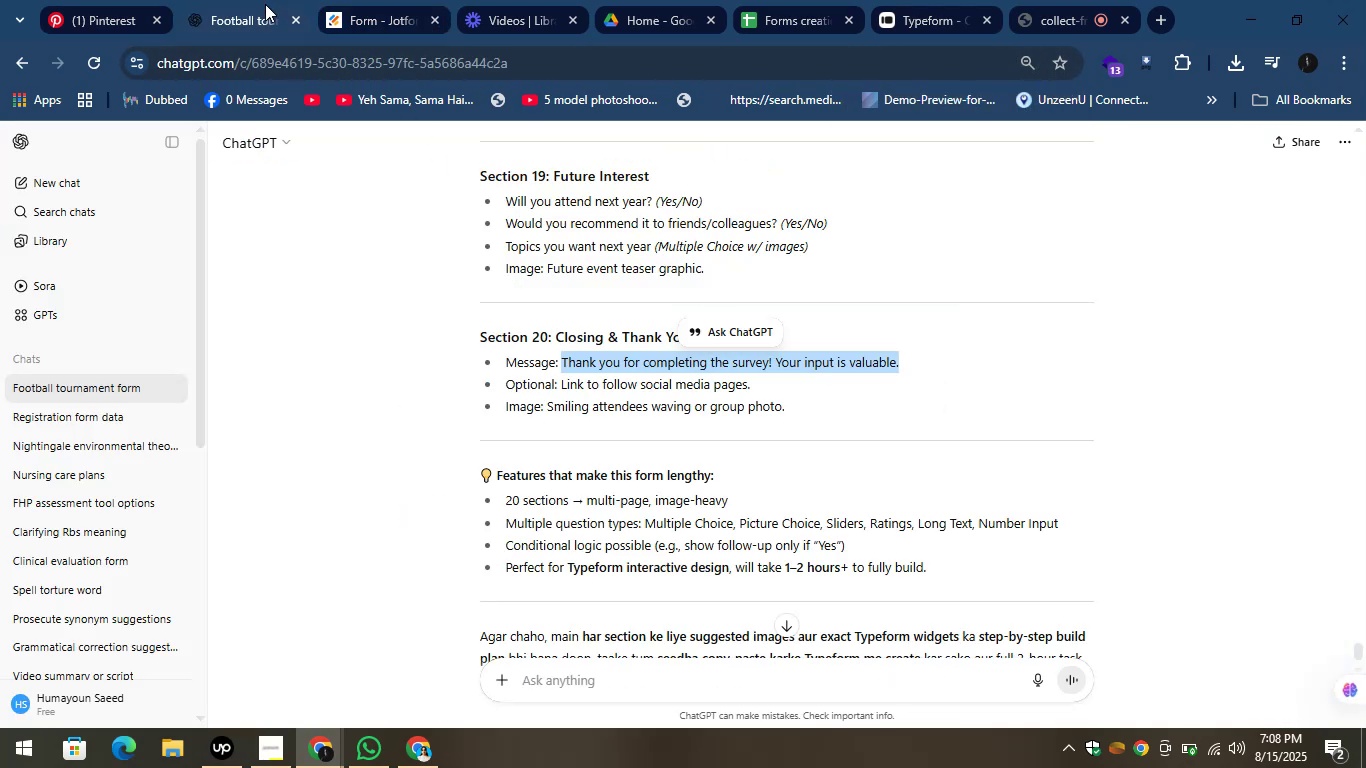 
left_click([496, 389])
 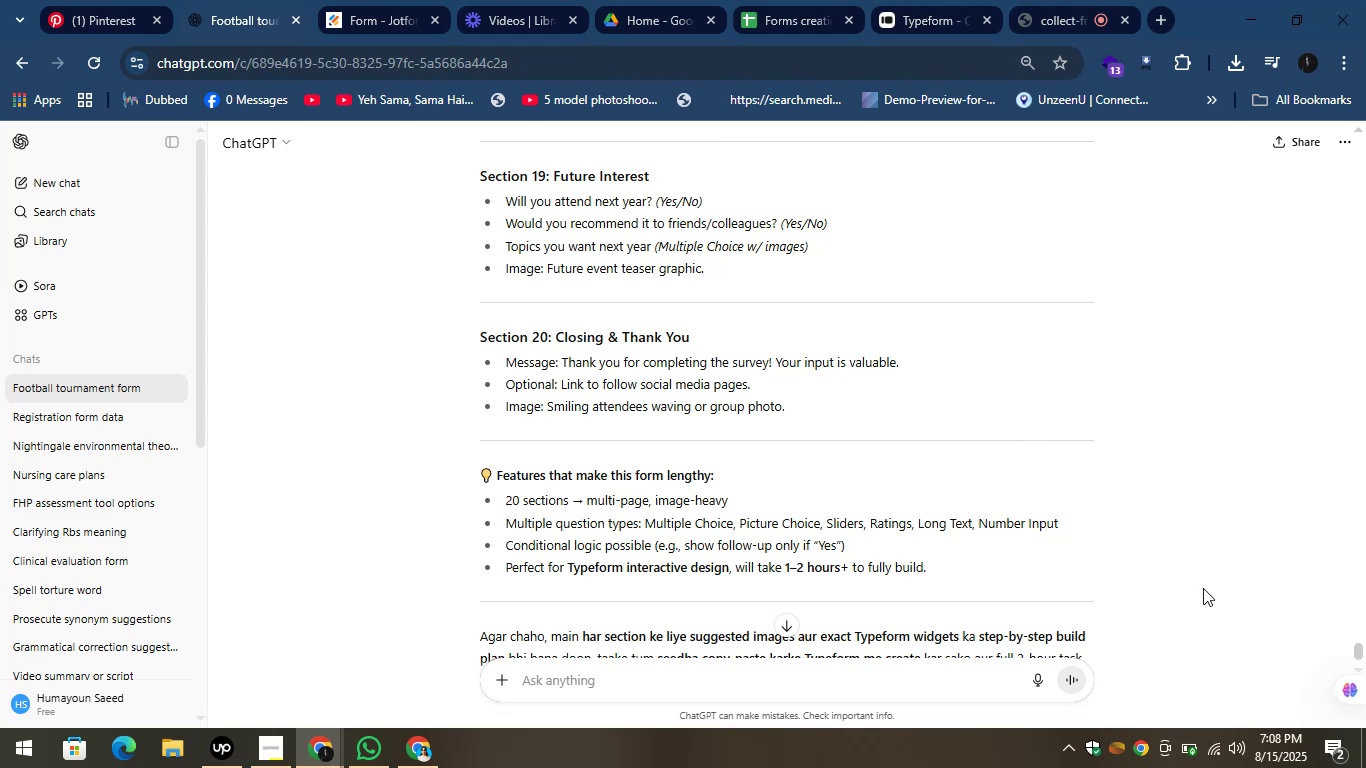 
key(ArrowUp)
 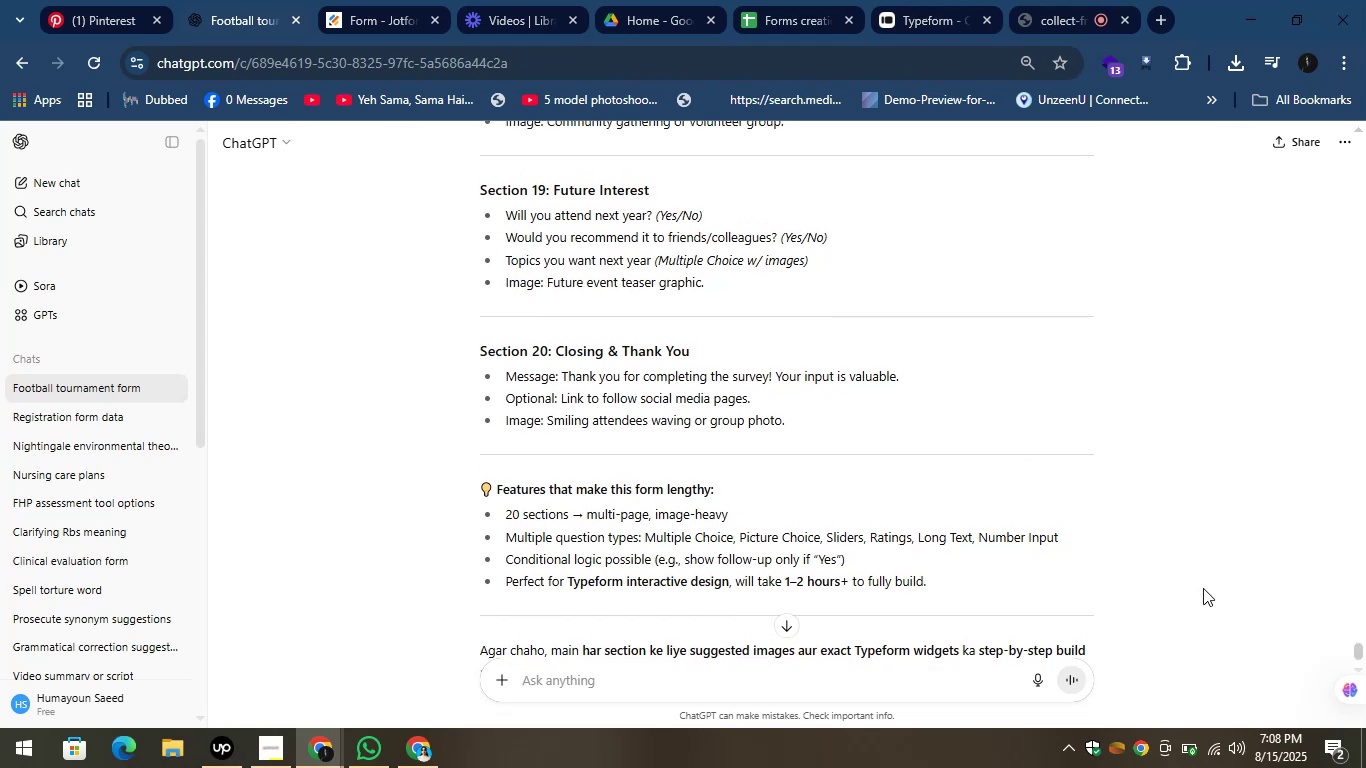 
key(ArrowUp)
 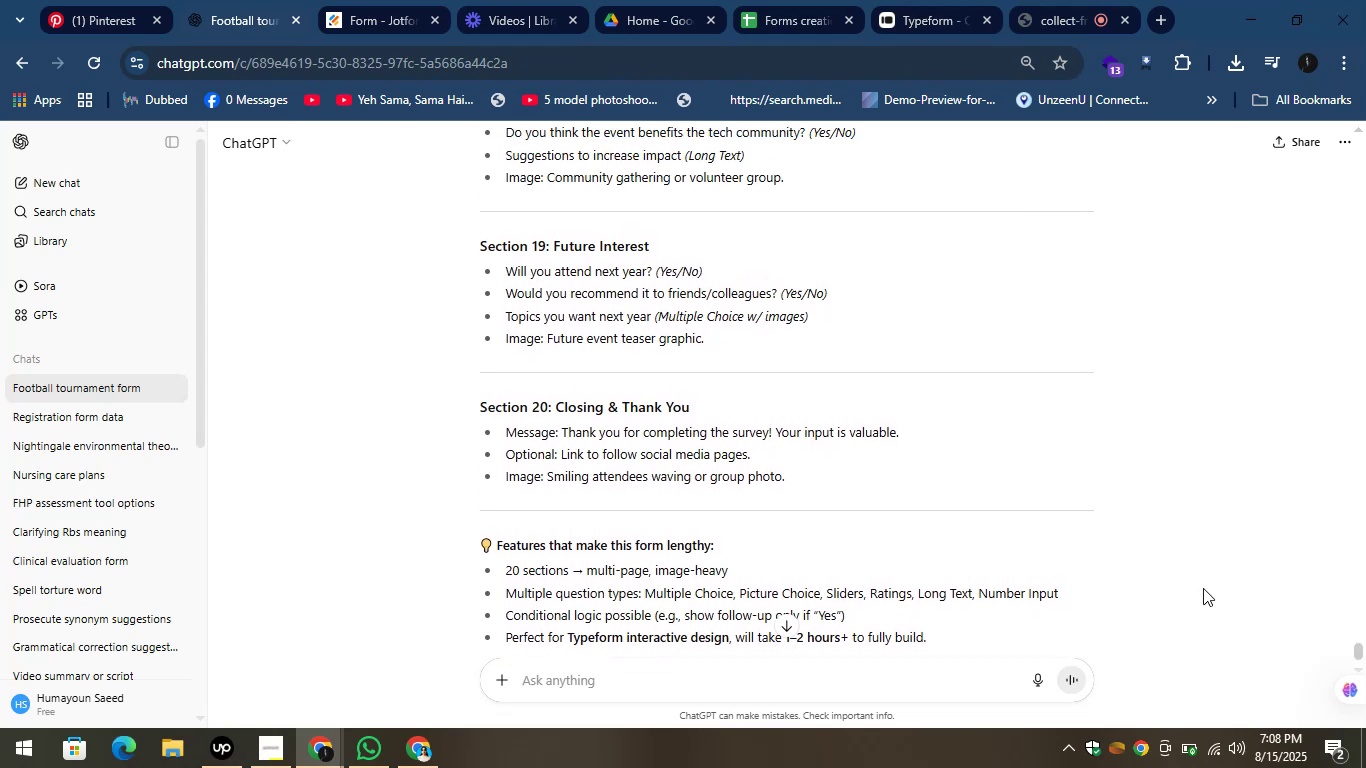 
key(ArrowUp)
 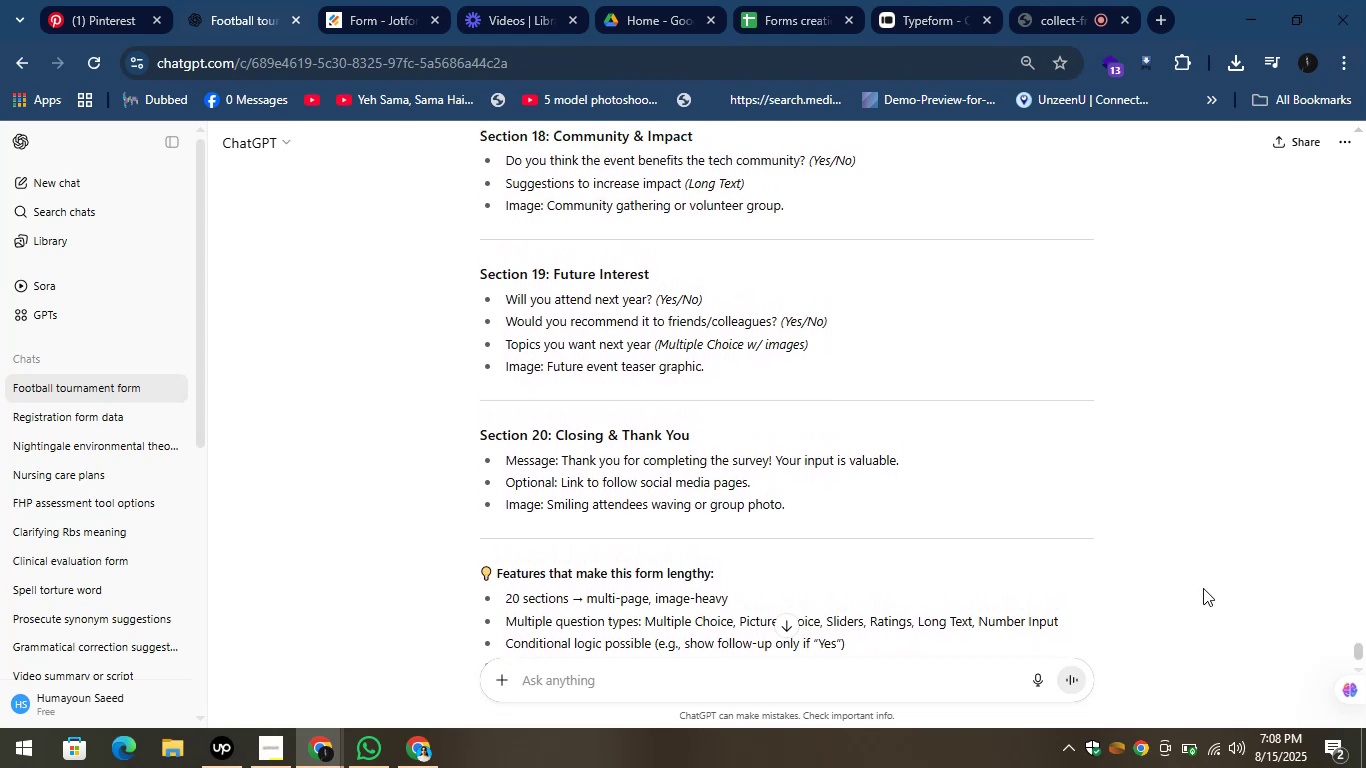 
key(ArrowUp)
 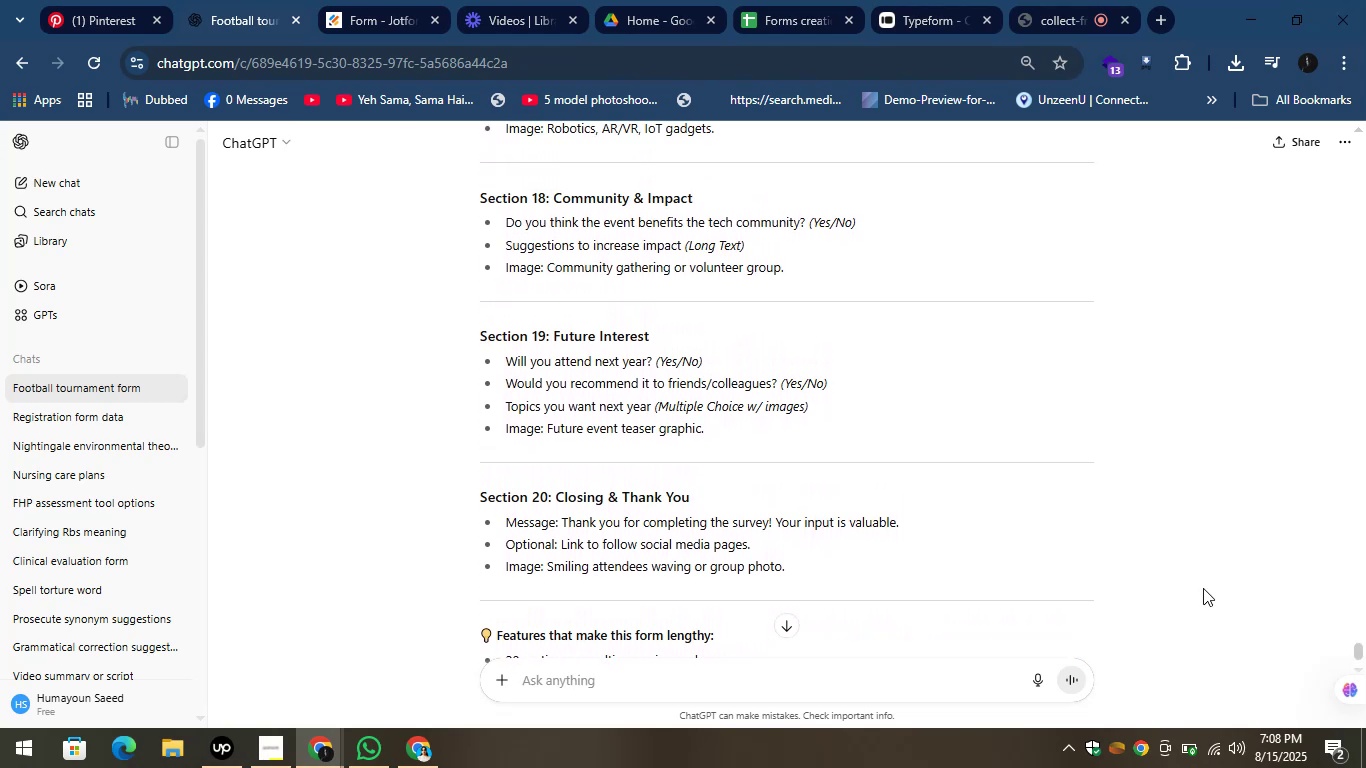 
wait(9.46)
 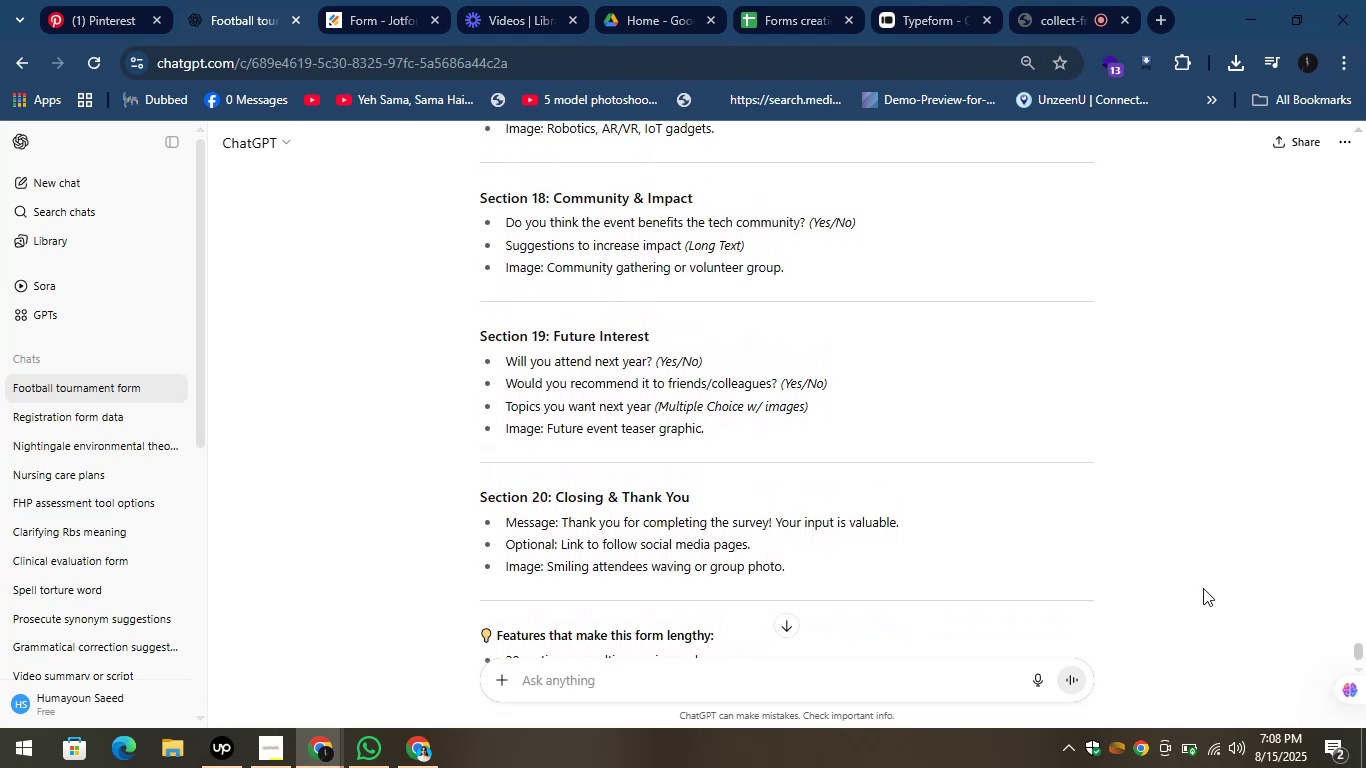 
key(ArrowUp)
 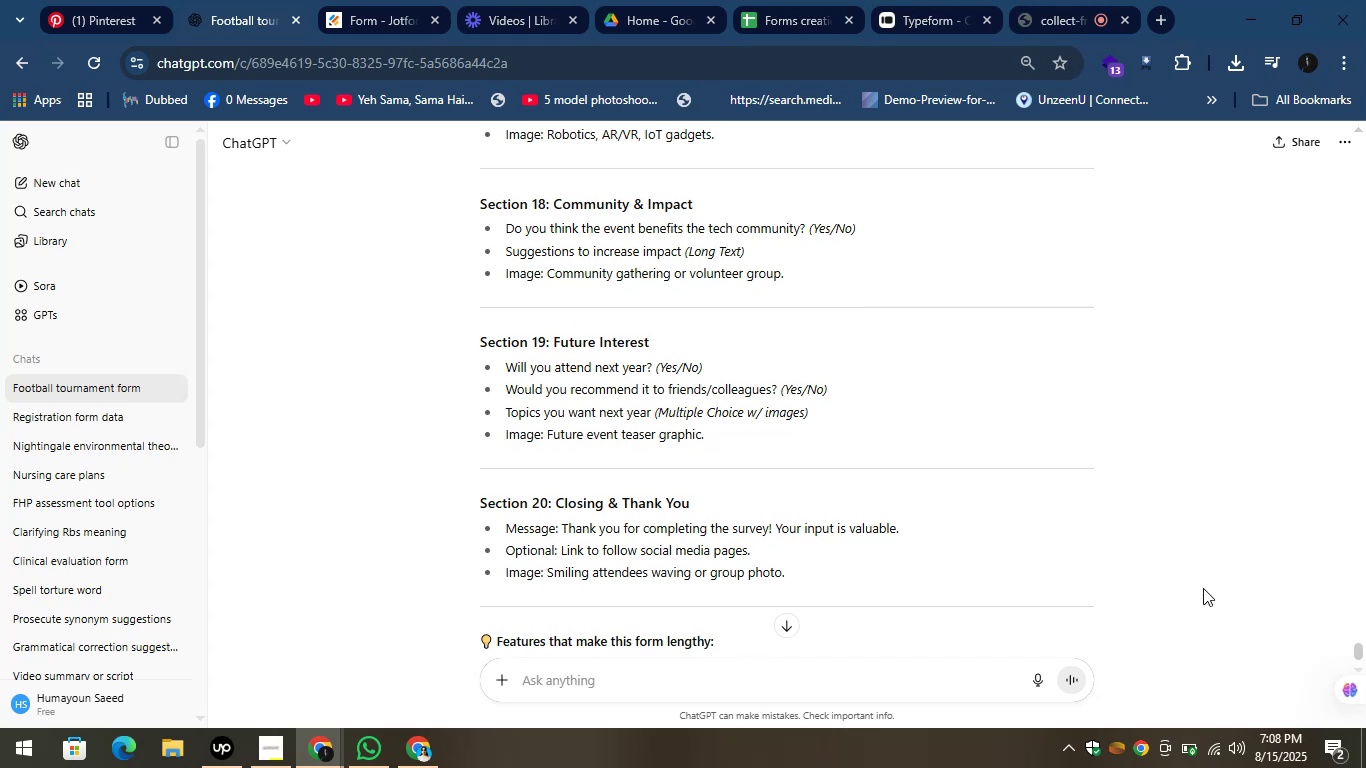 
key(ArrowUp)
 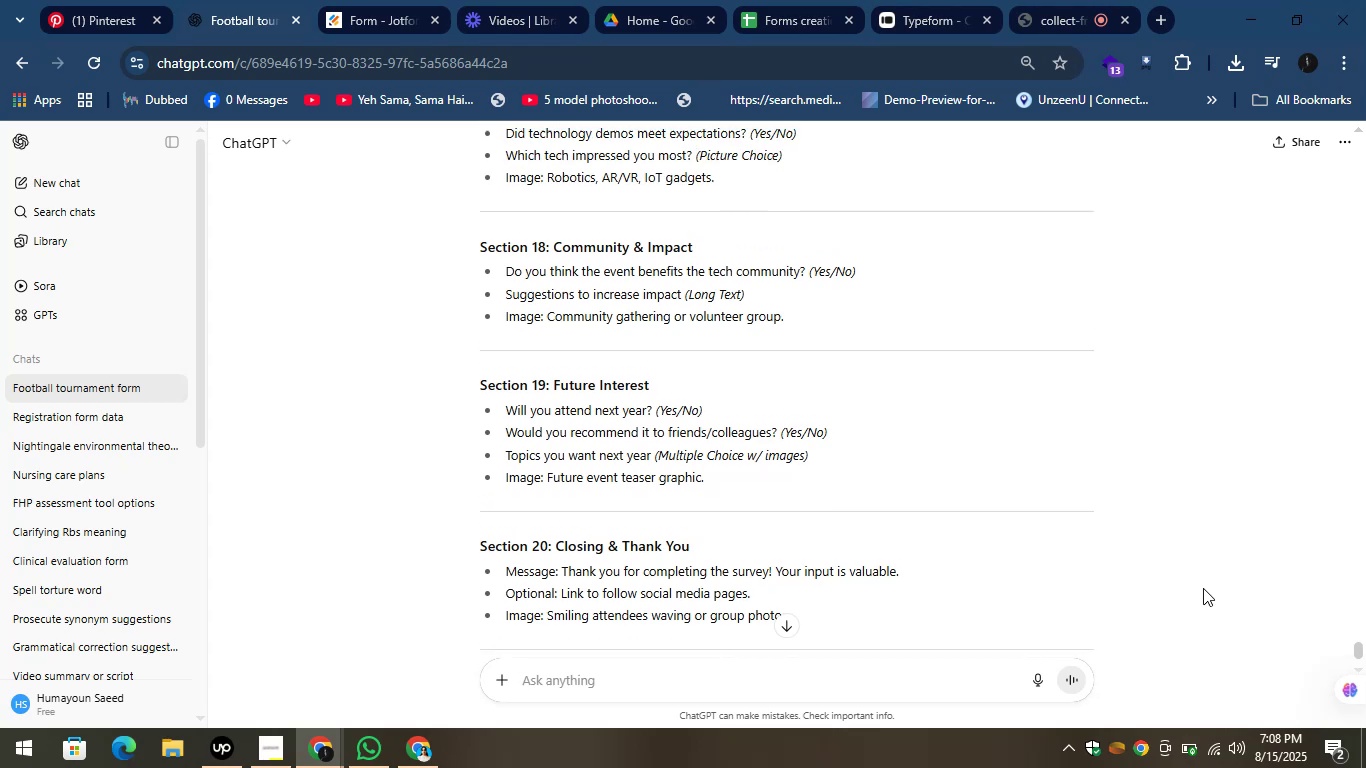 
hold_key(key=ArrowUp, duration=1.52)
 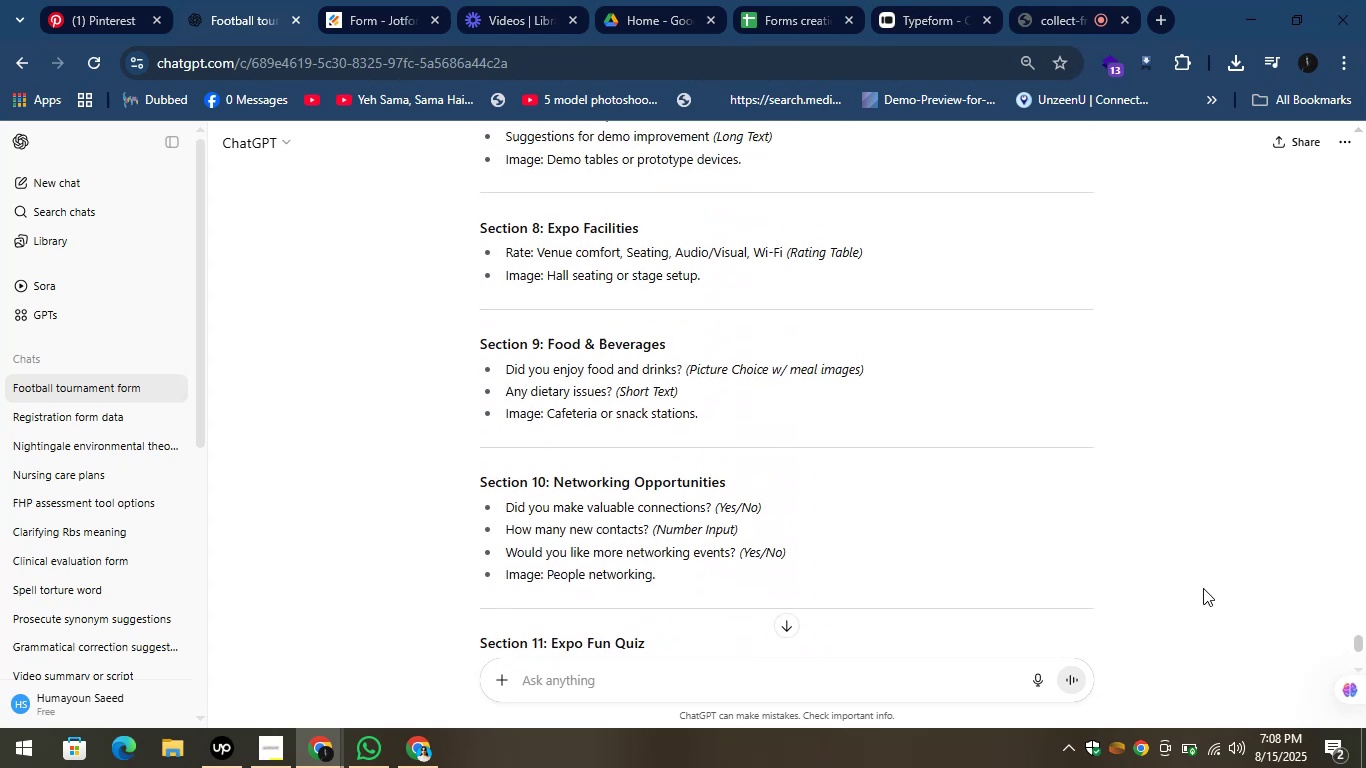 
hold_key(key=ArrowUp, duration=1.51)
 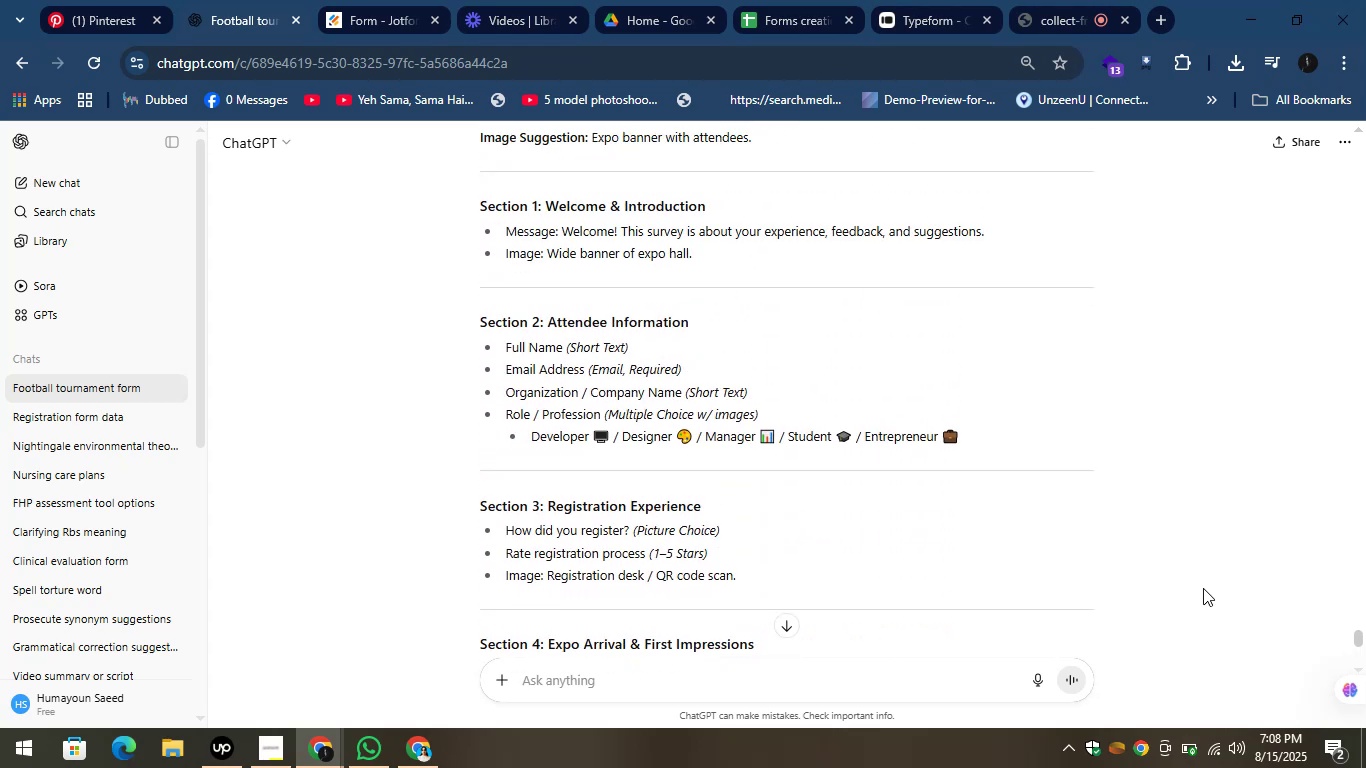 
key(ArrowUp)
 